 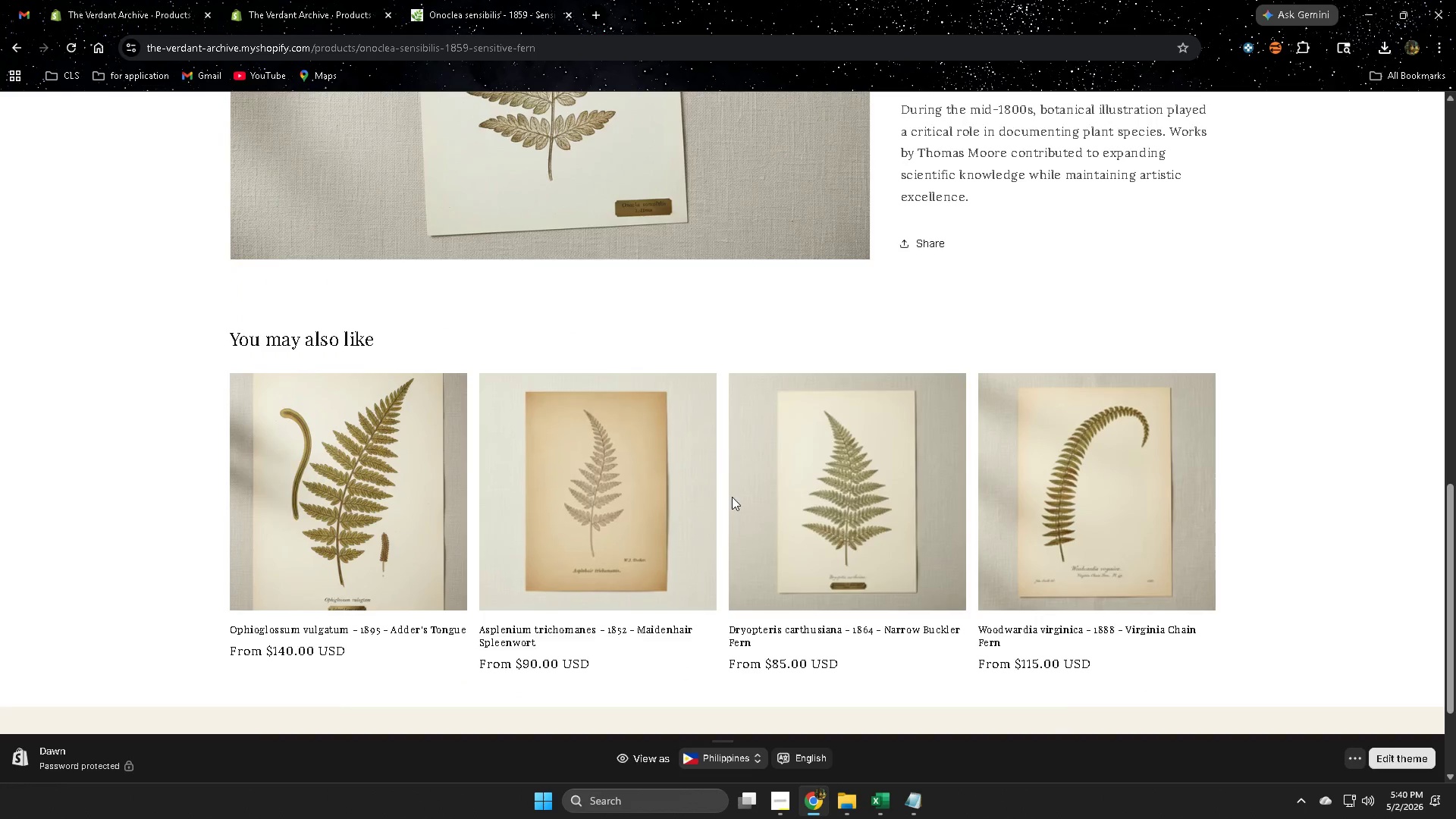 
left_click([1094, 487])
 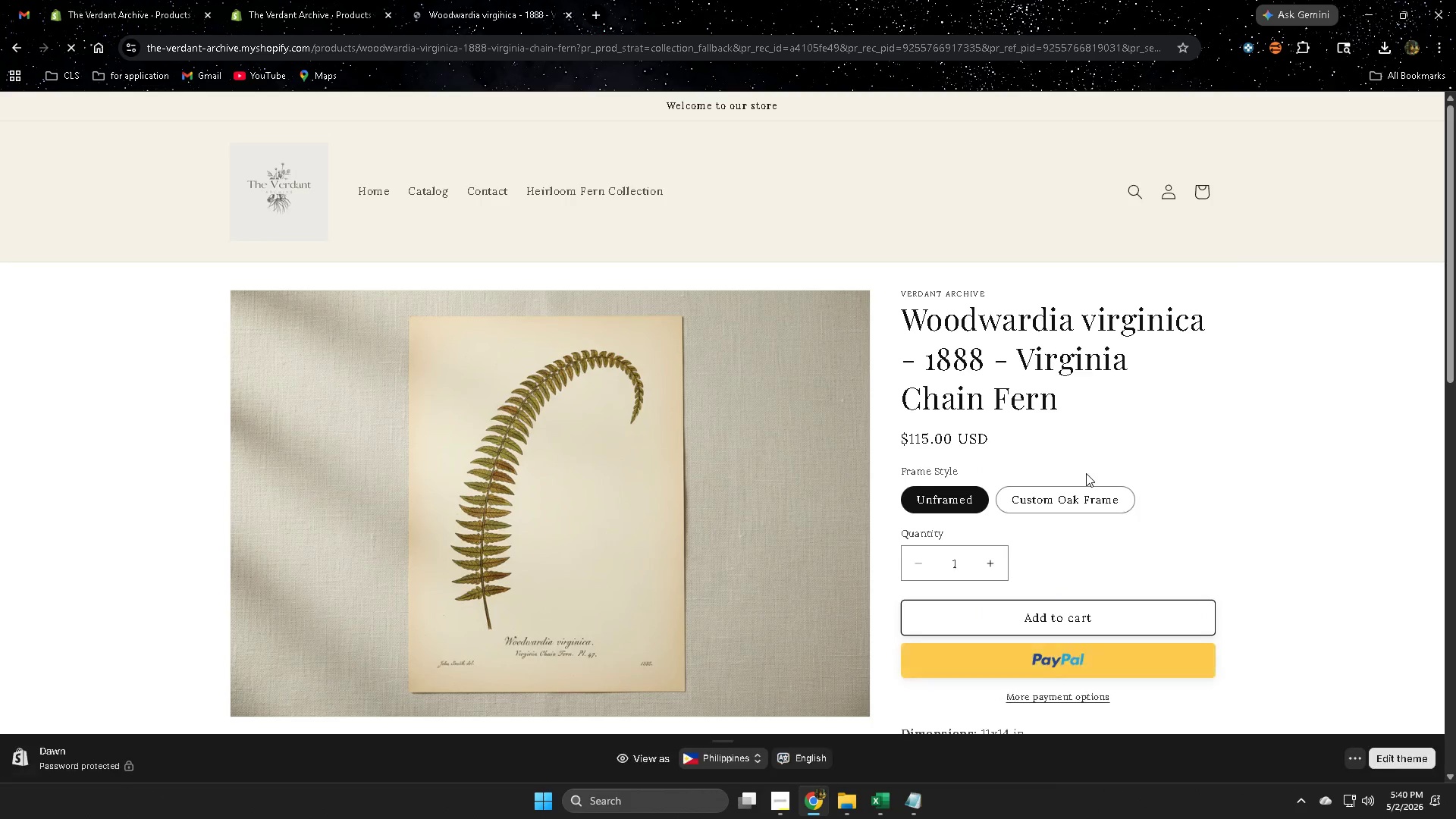 
scroll: coordinate [1086, 472], scroll_direction: down, amount: 7.0
 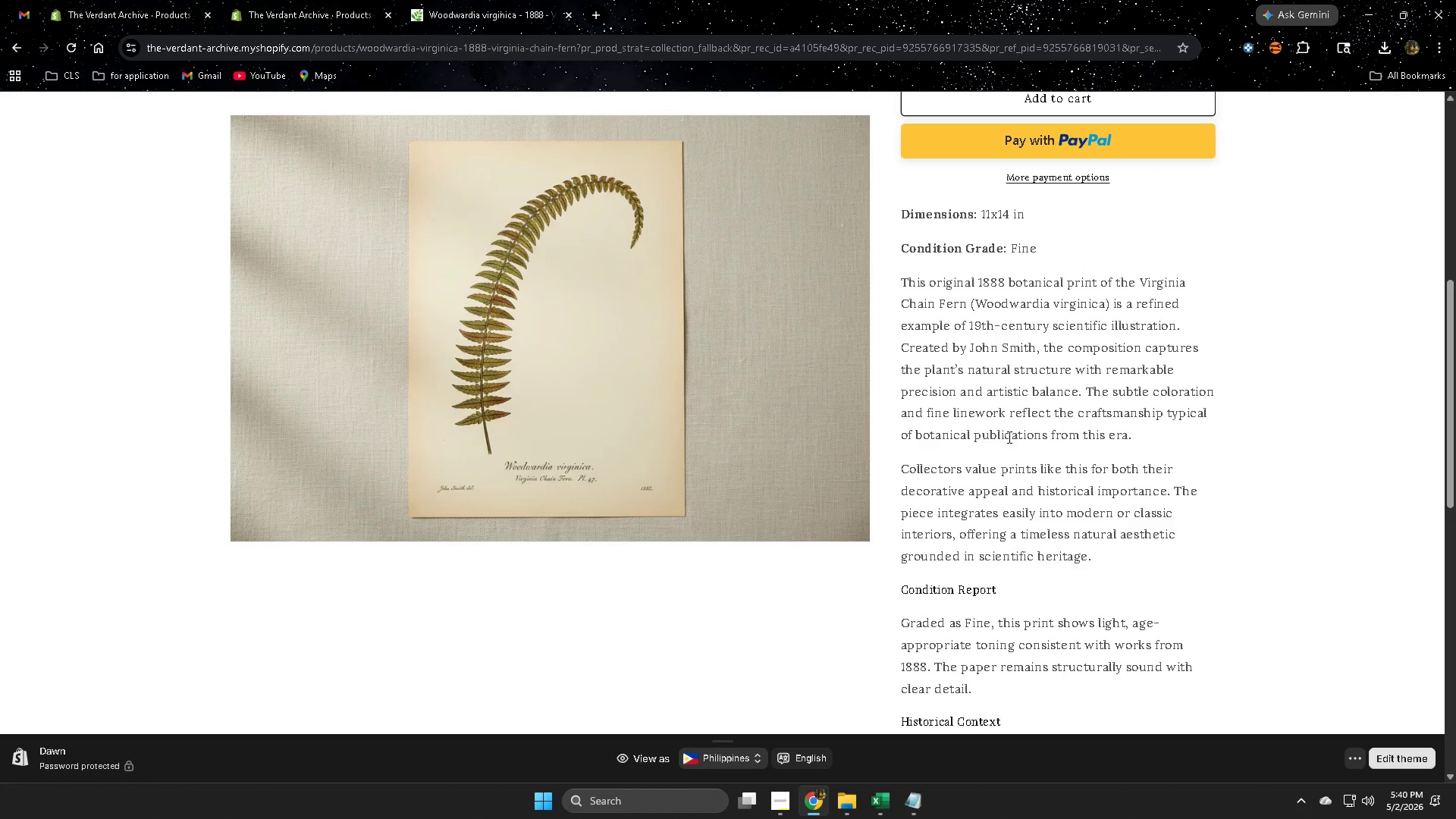 
left_click_drag(start_coordinate=[1008, 436], to_coordinate=[1061, 447])
 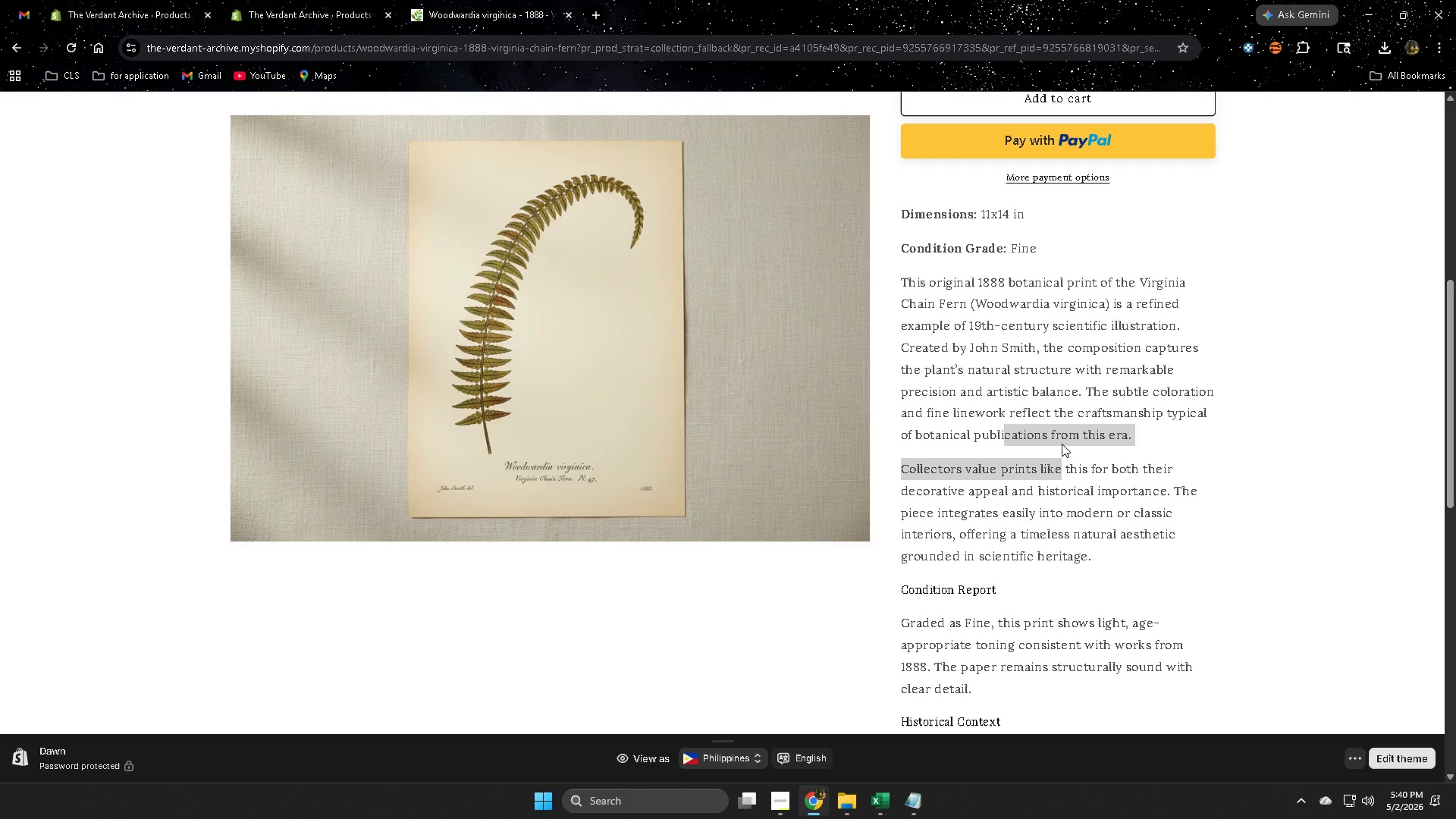 
wait(16.7)
 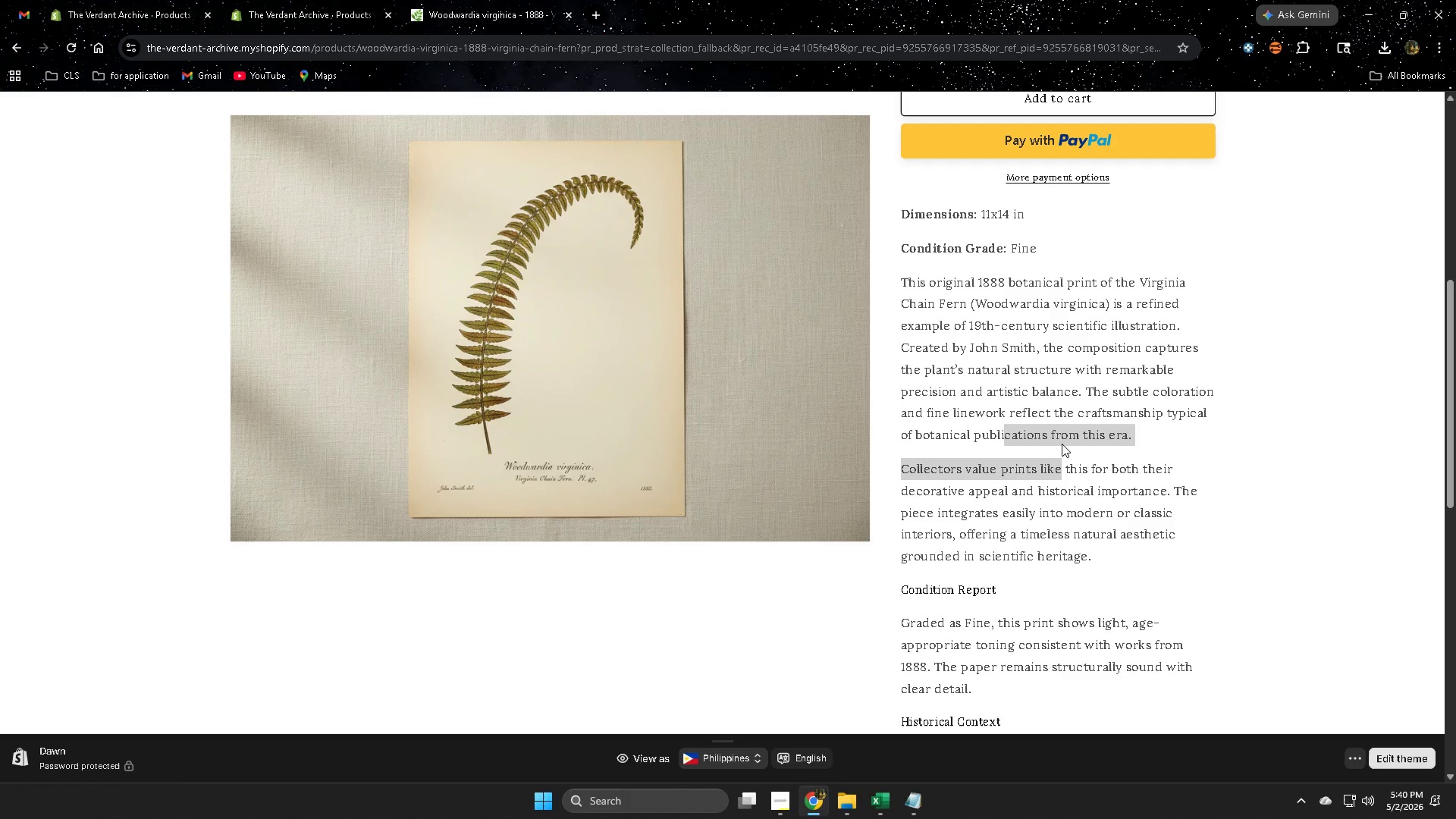 
scroll: coordinate [1146, 232], scroll_direction: down, amount: 1.0
 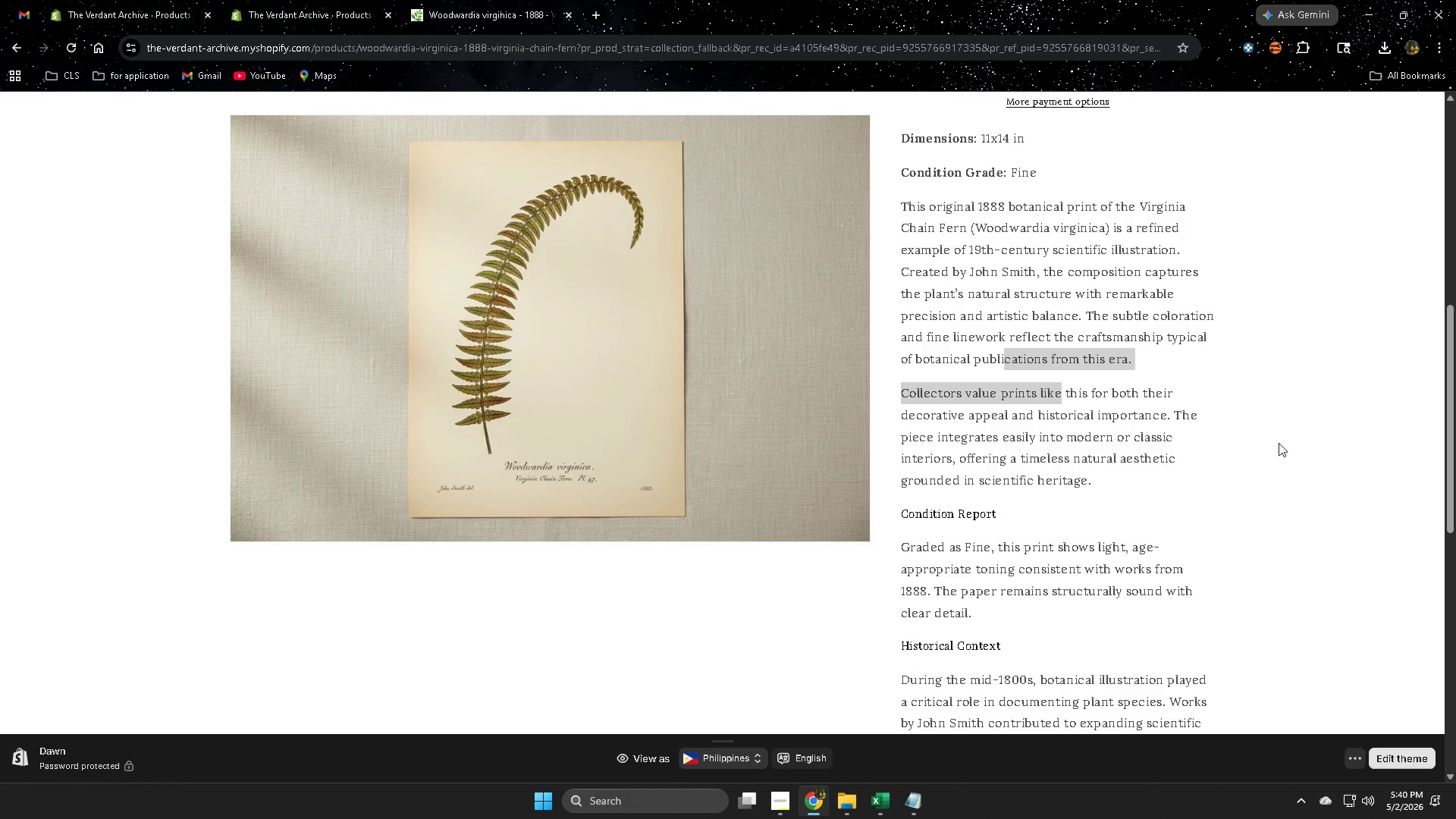 
left_click([1307, 441])
 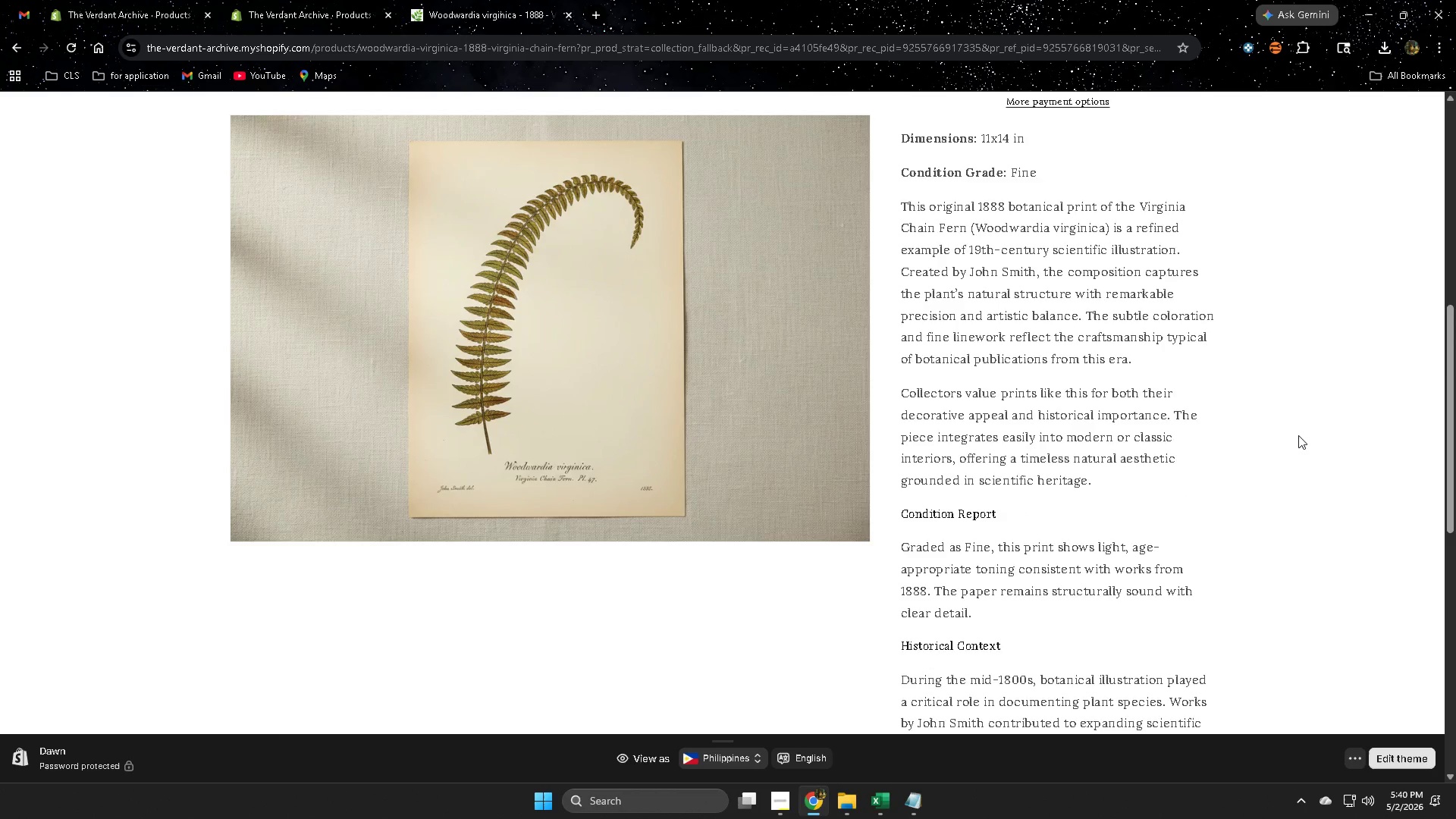 
scroll: coordinate [1268, 419], scroll_direction: down, amount: 7.0
 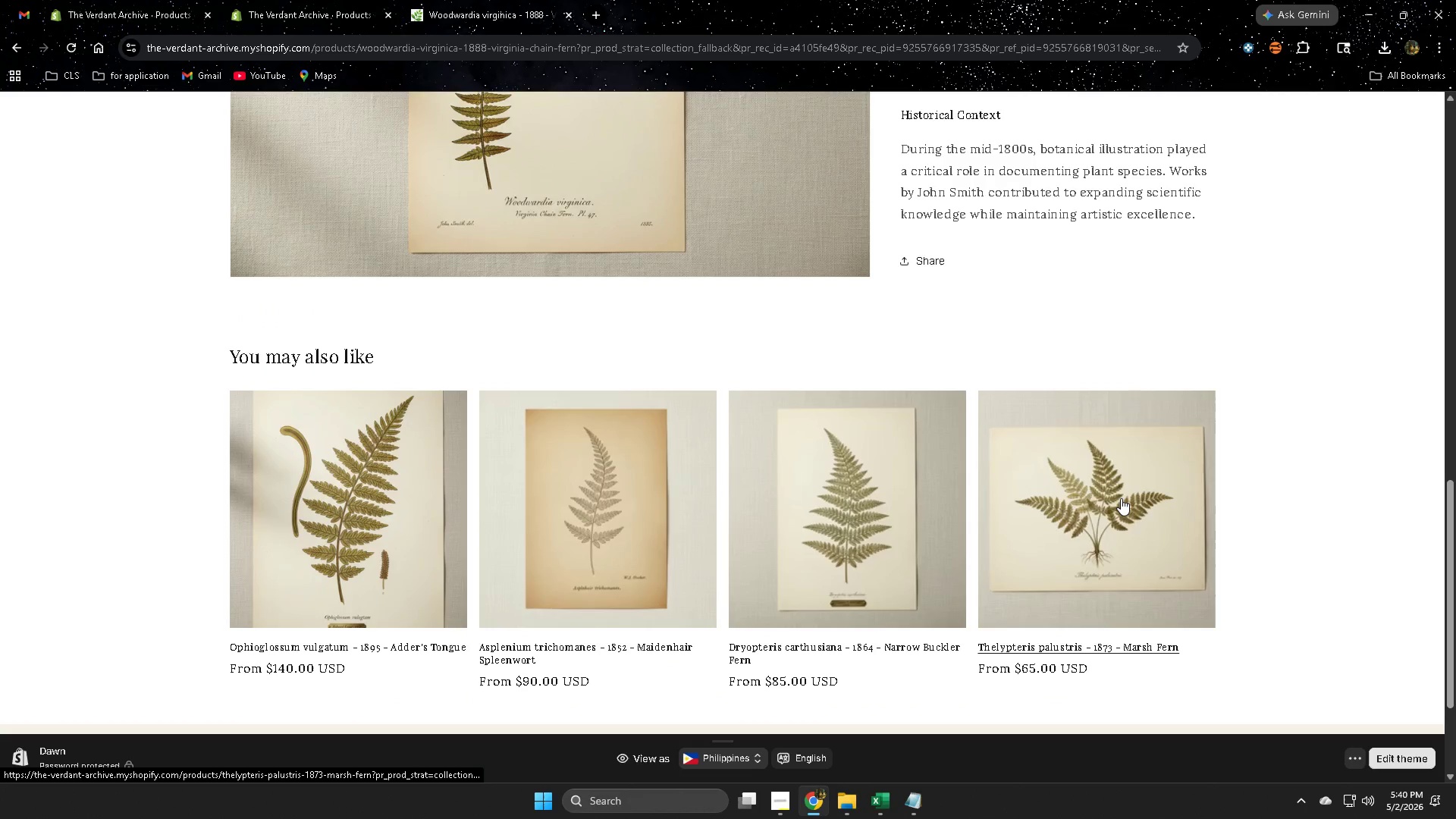 
scroll: coordinate [852, 406], scroll_direction: up, amount: 7.0
 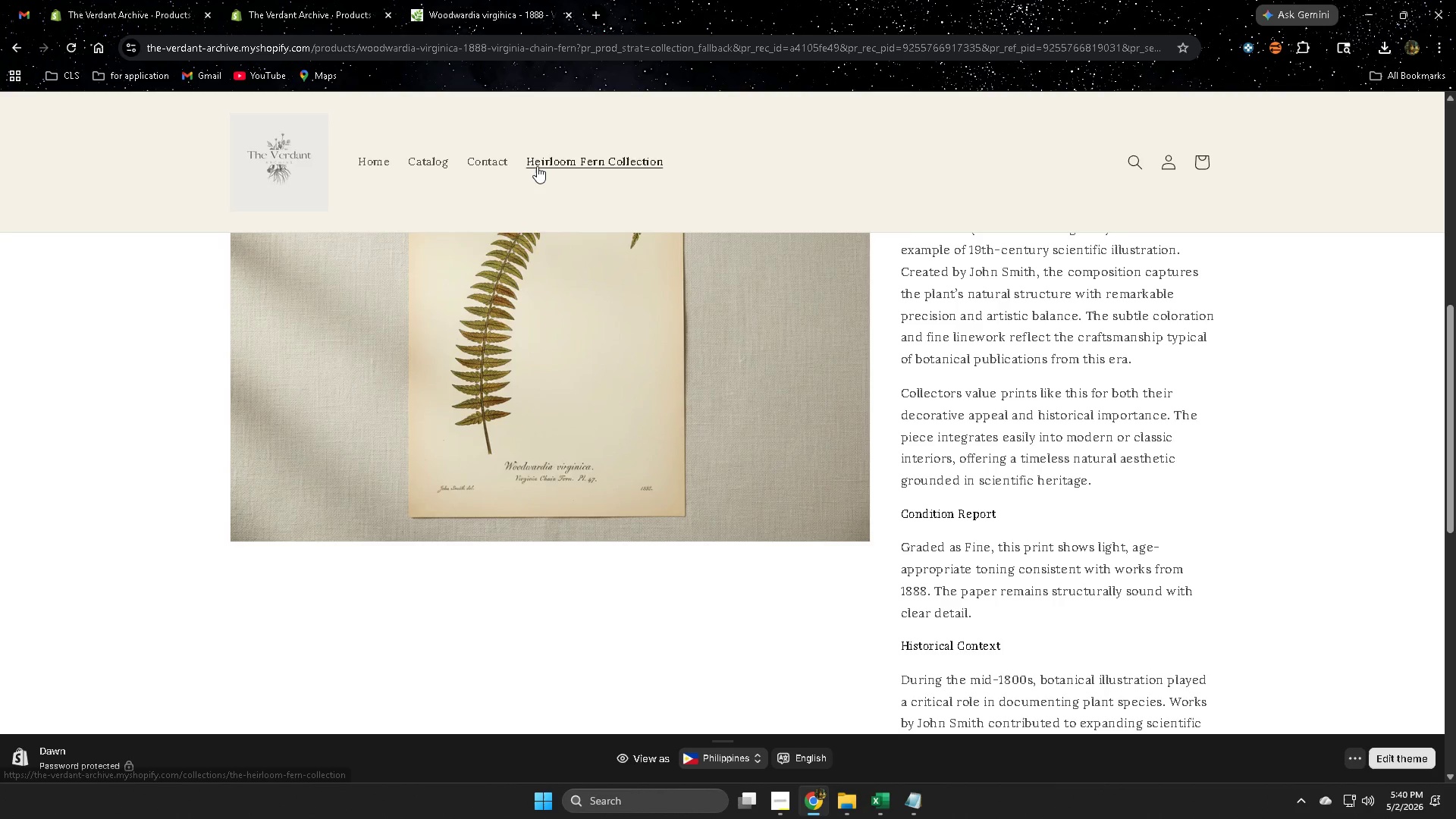 
left_click([541, 168])
 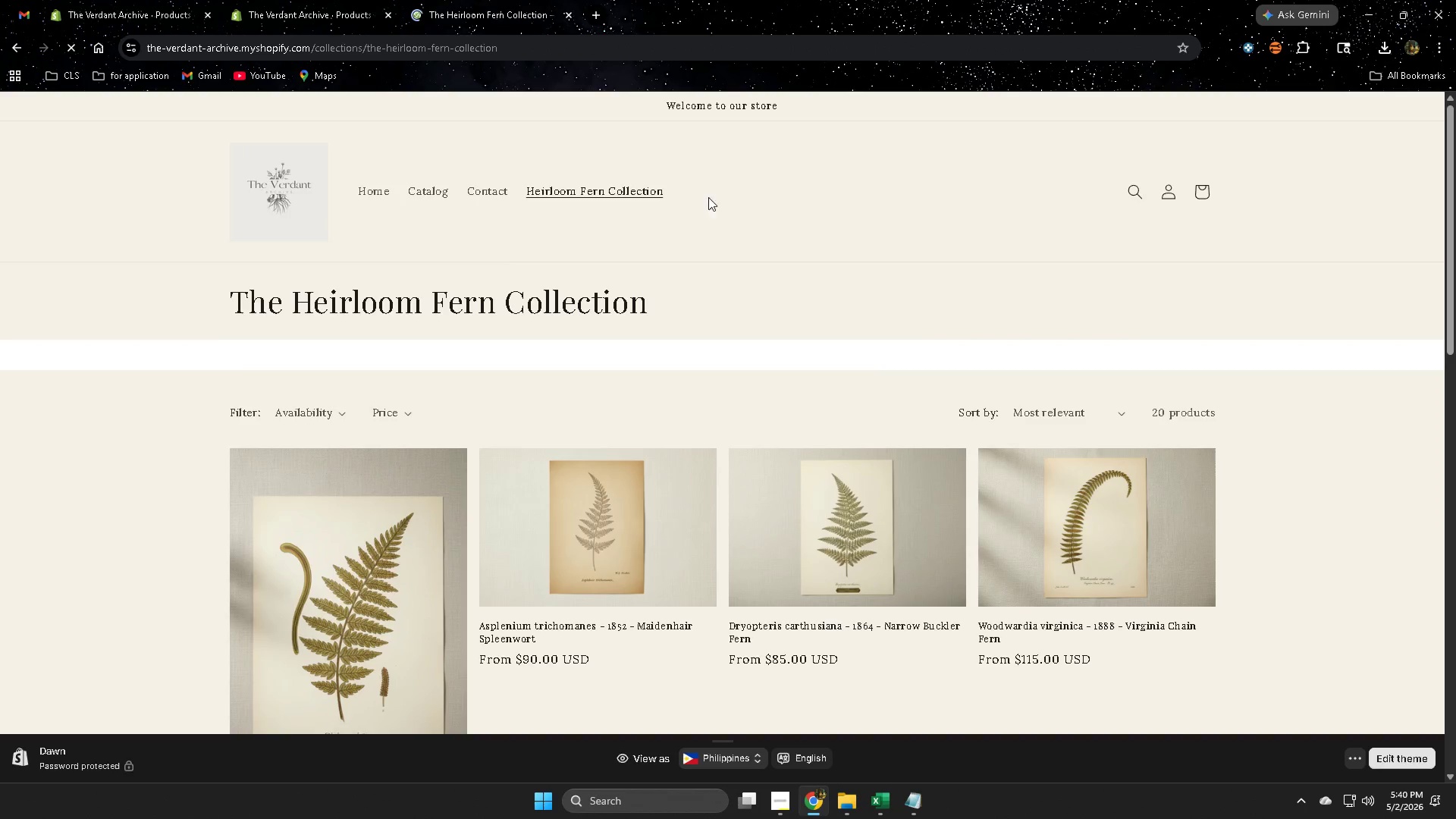 
scroll: coordinate [983, 292], scroll_direction: down, amount: 12.0
 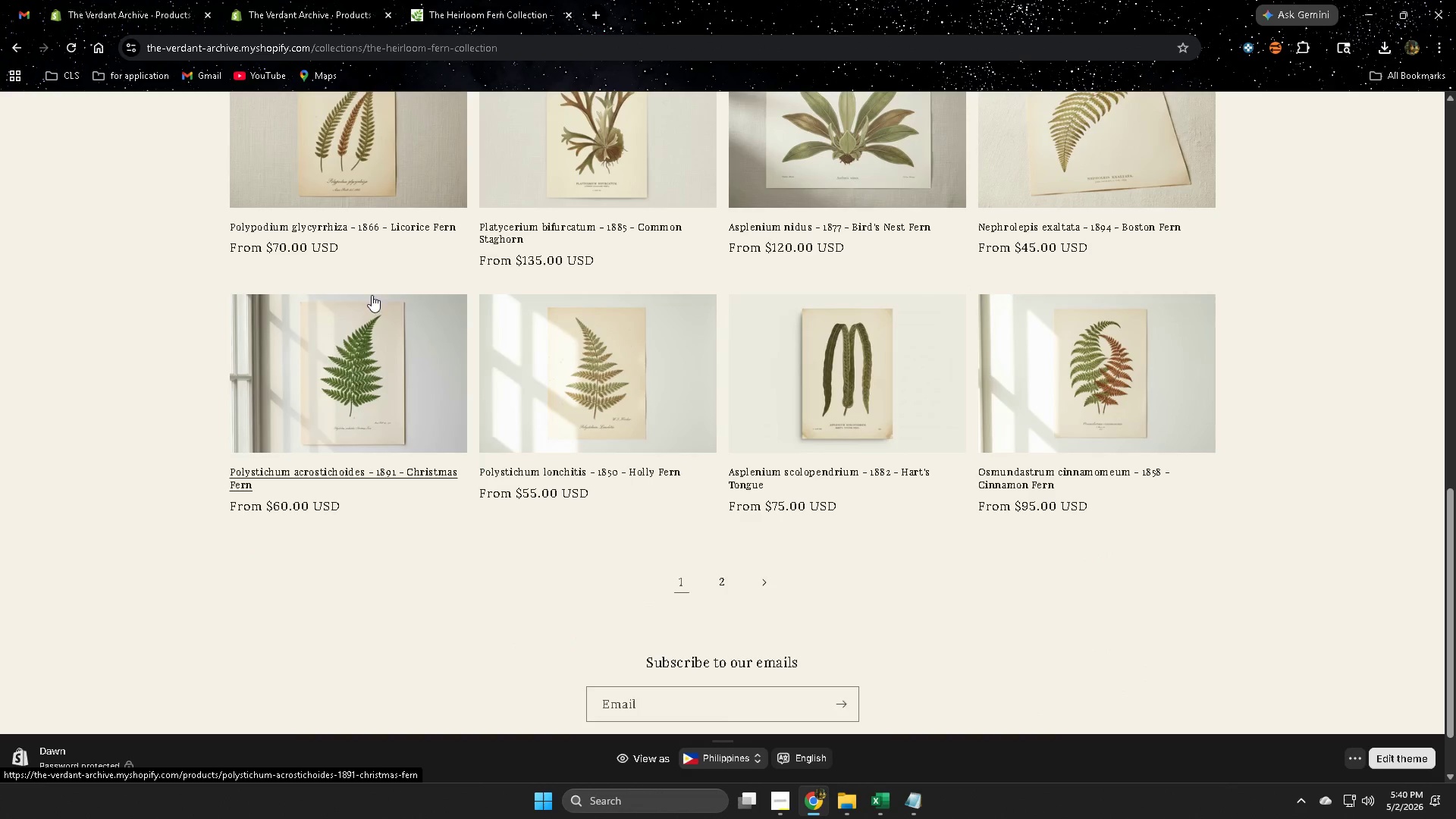 
left_click([339, 381])
 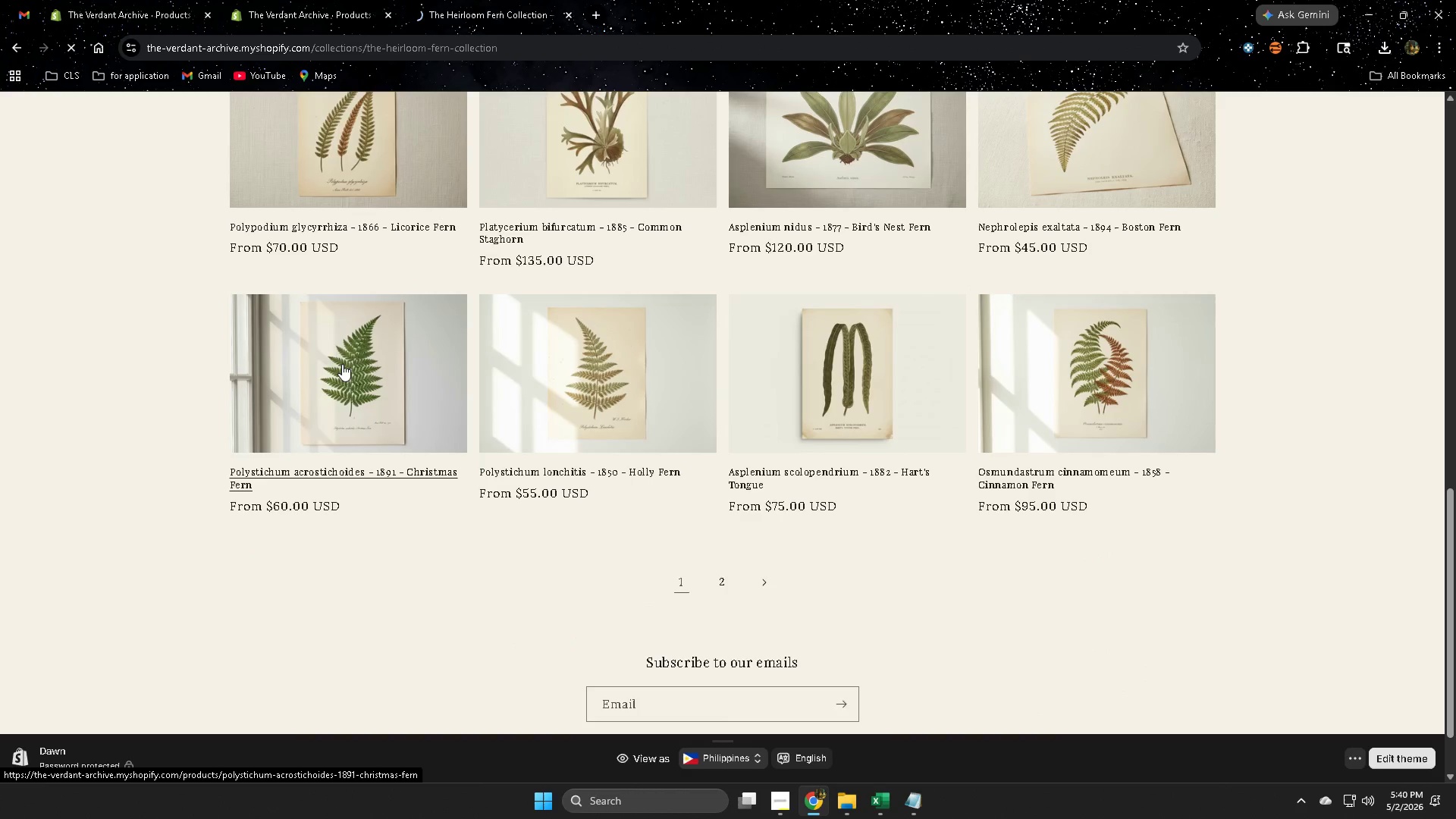 
mouse_move([340, 340])
 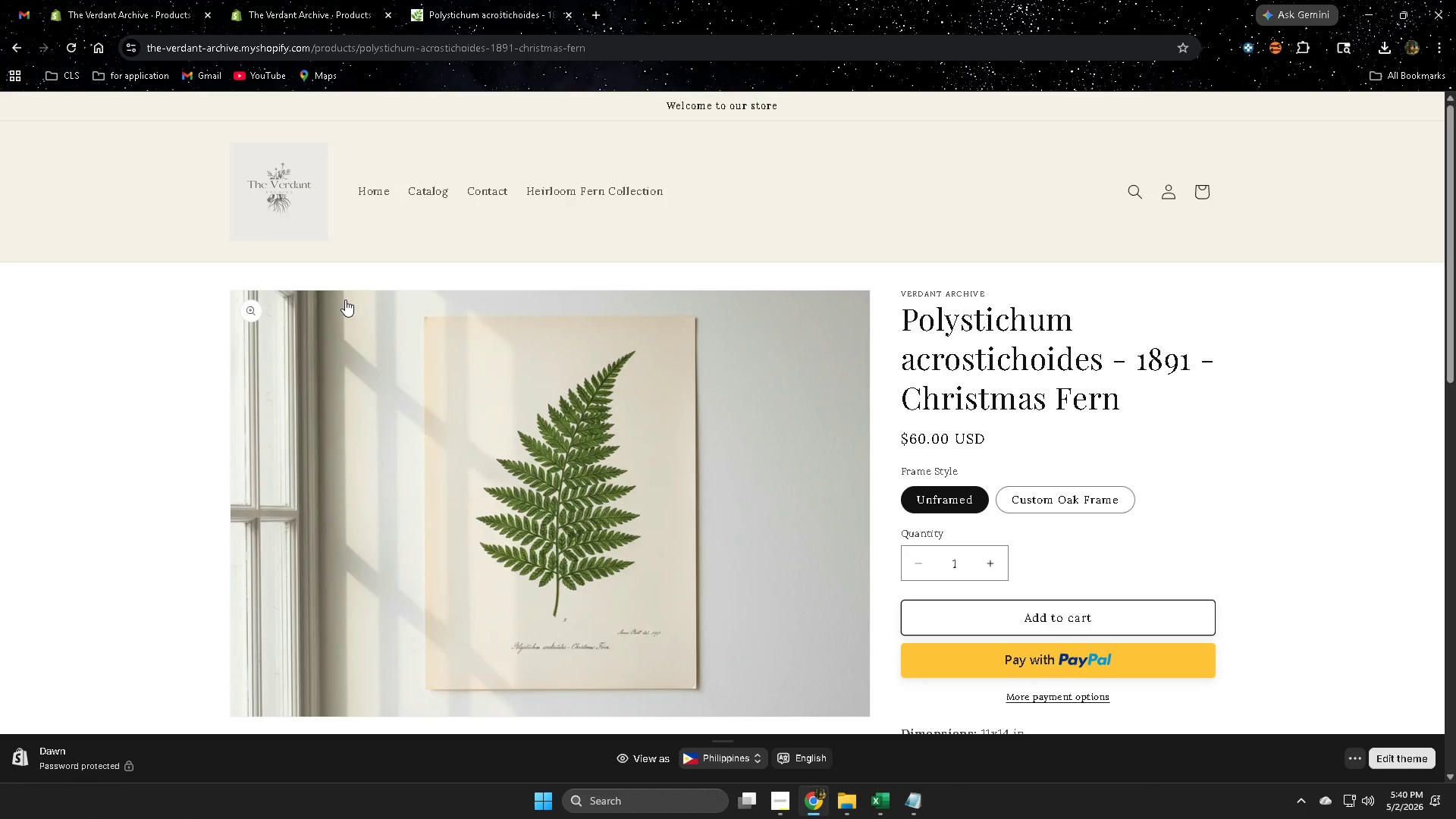 
wait(6.82)
 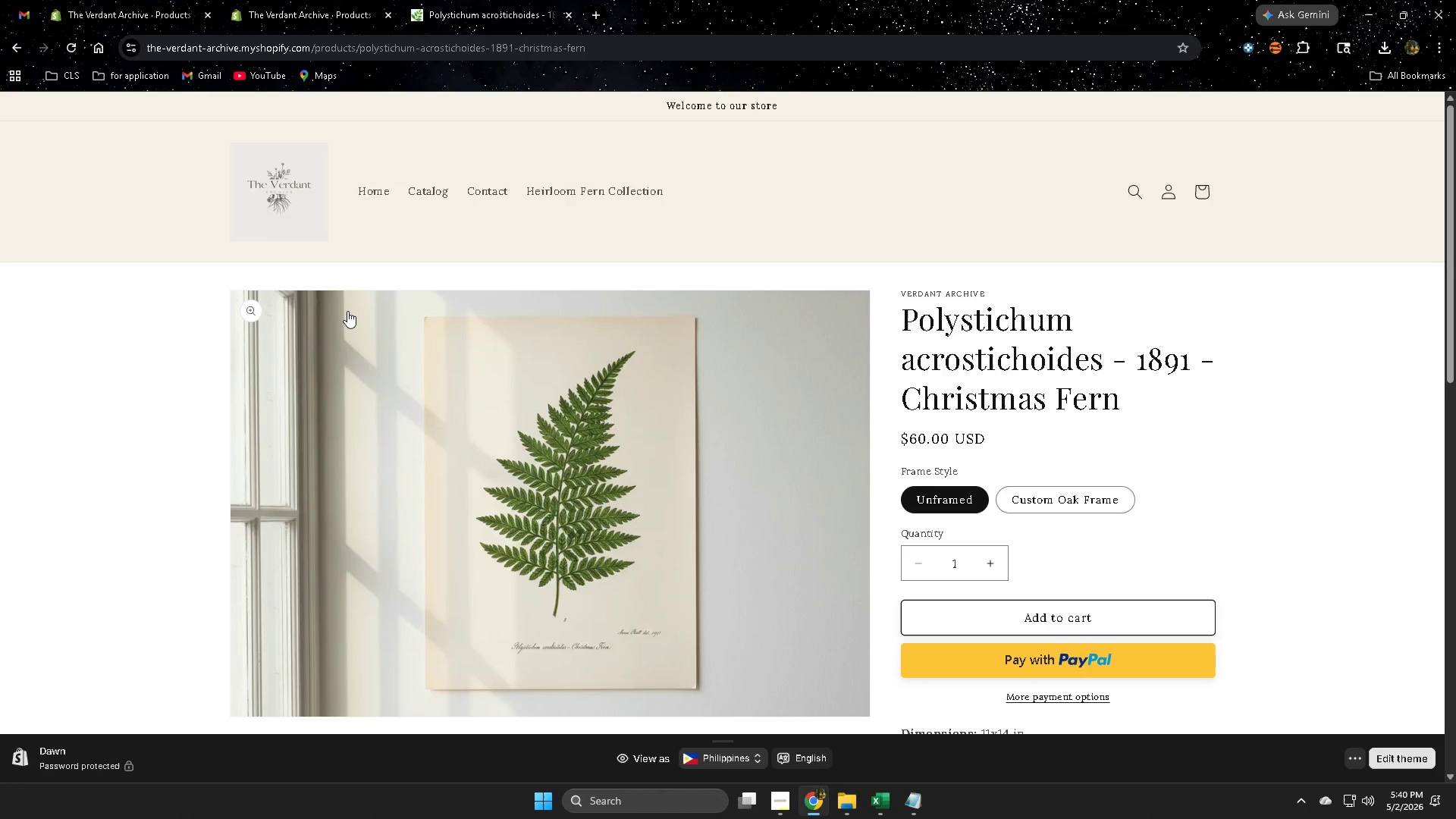 
scroll: coordinate [71, 215], scroll_direction: down, amount: 1.0
 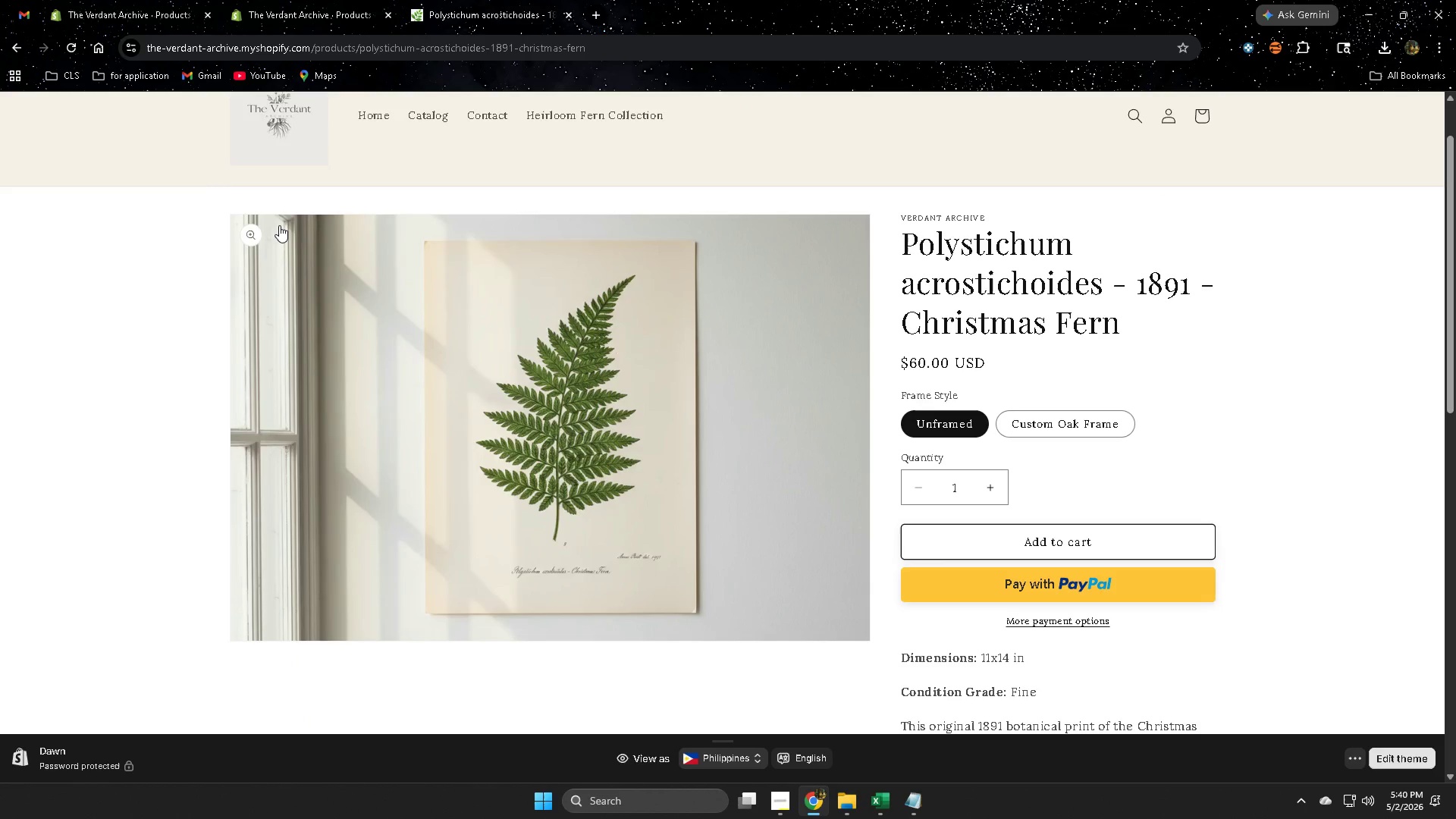 
wait(6.4)
 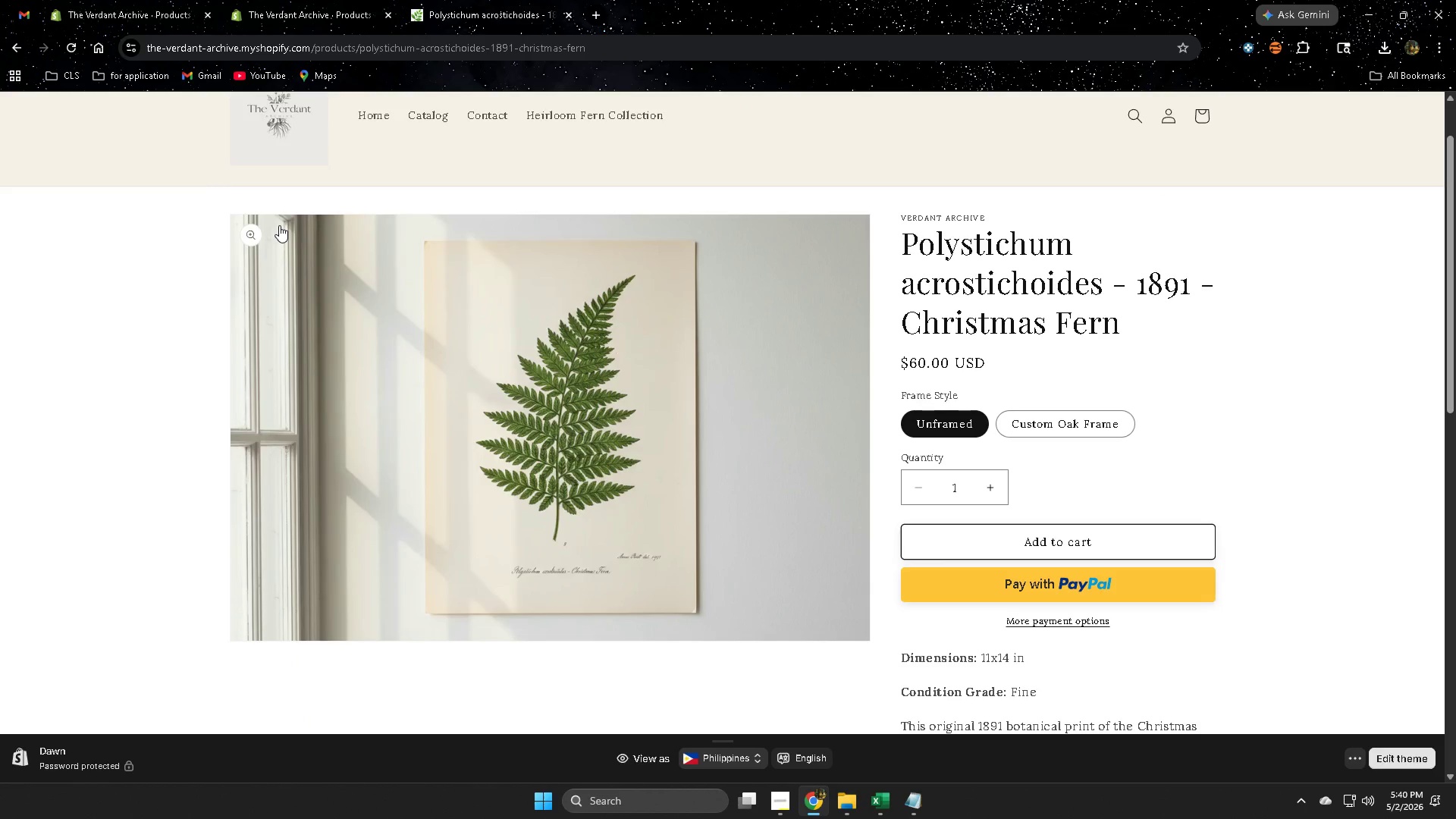 
scroll: coordinate [279, 225], scroll_direction: down, amount: 1.0
 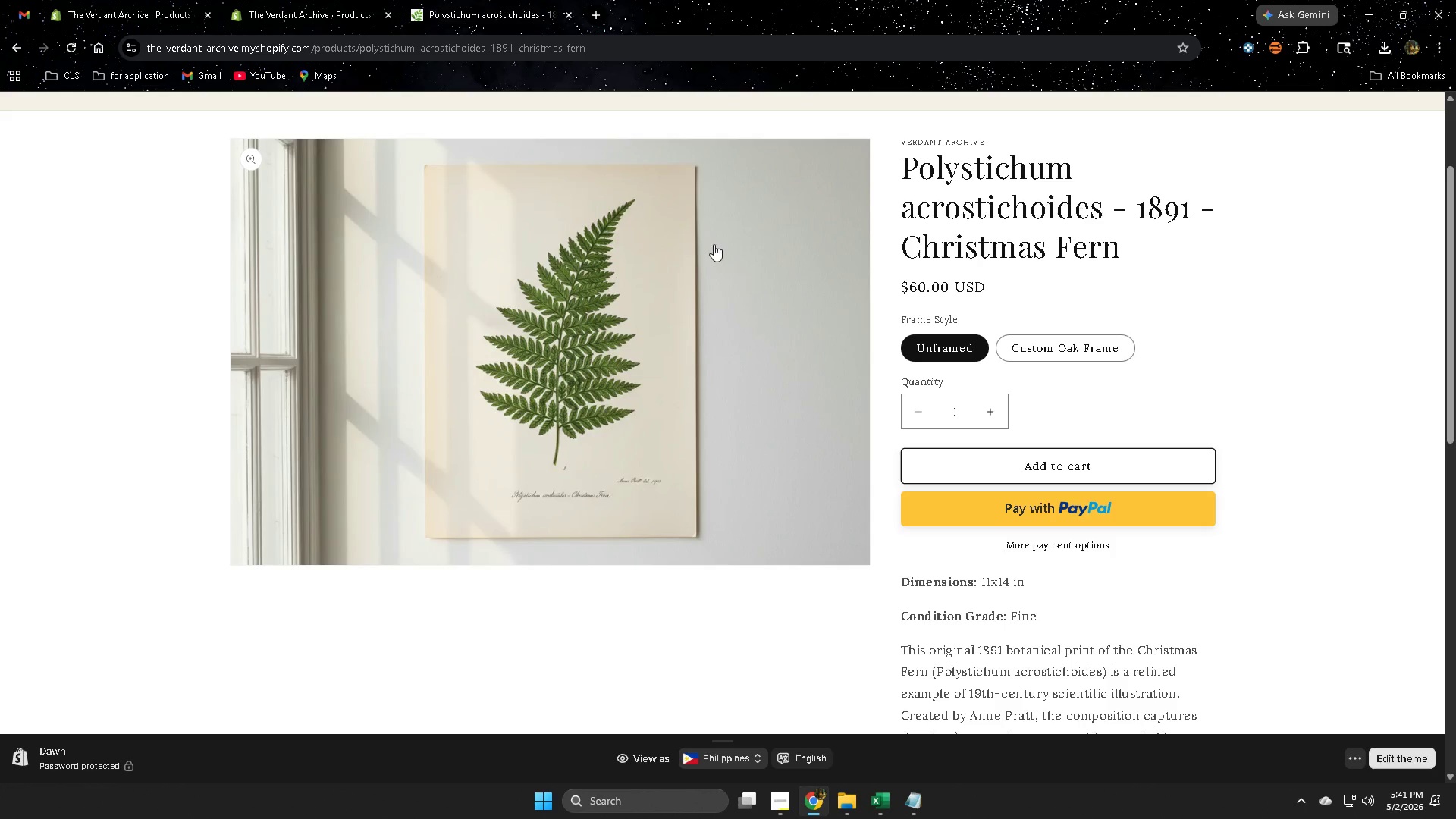 
wait(12.71)
 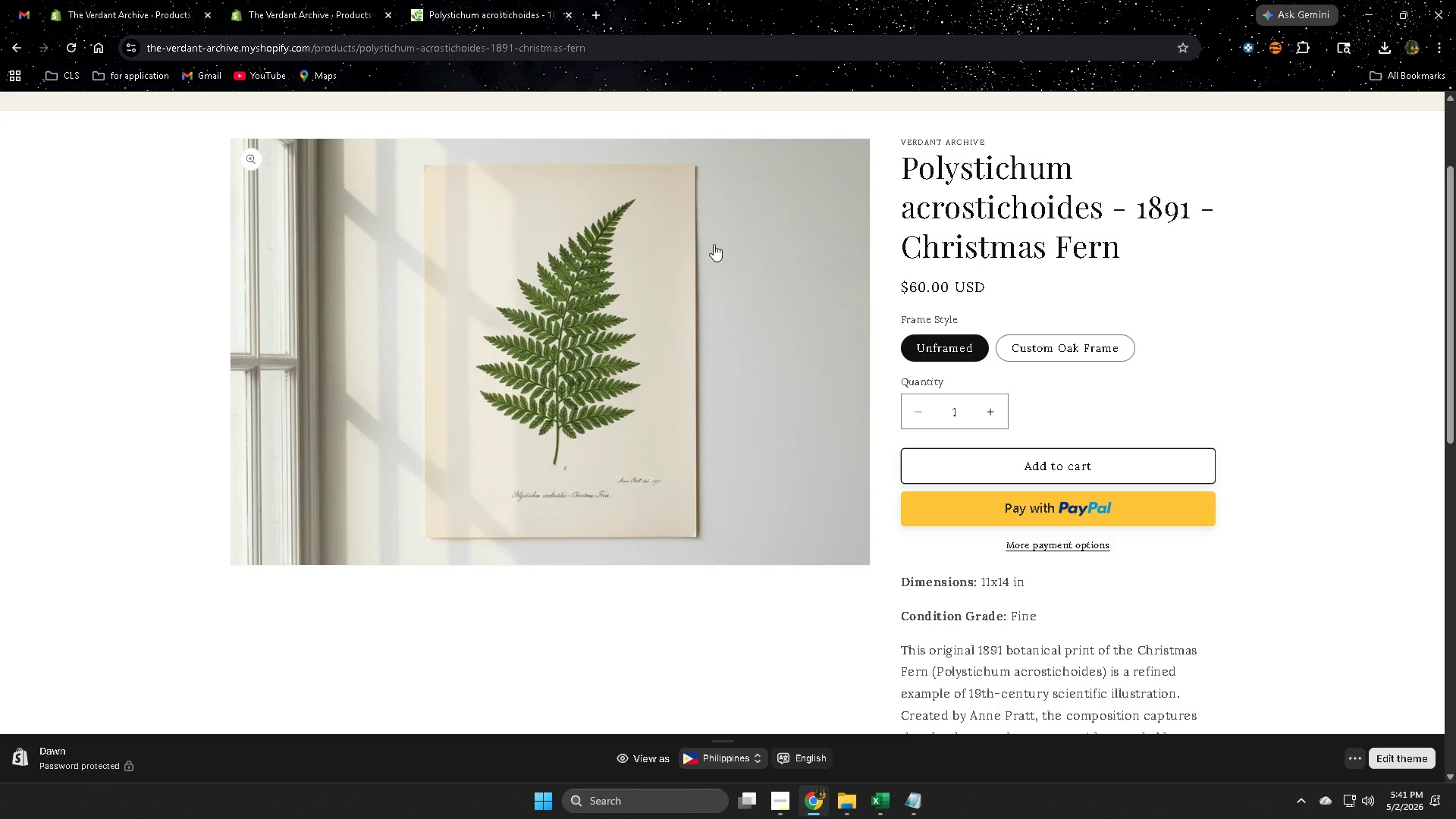 
scroll: coordinate [937, 319], scroll_direction: down, amount: 10.0
 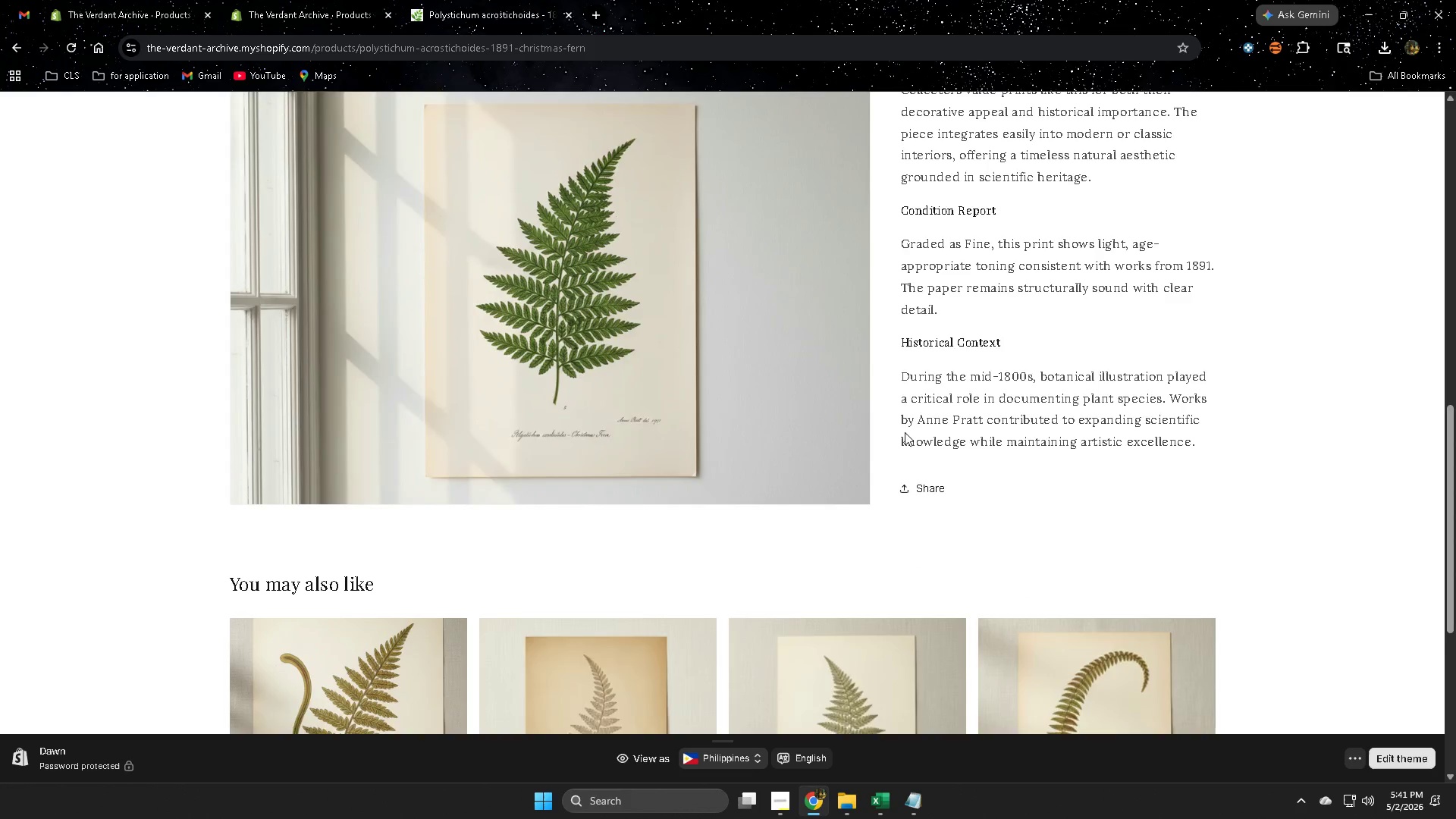 
scroll: coordinate [868, 468], scroll_direction: down, amount: 10.0
 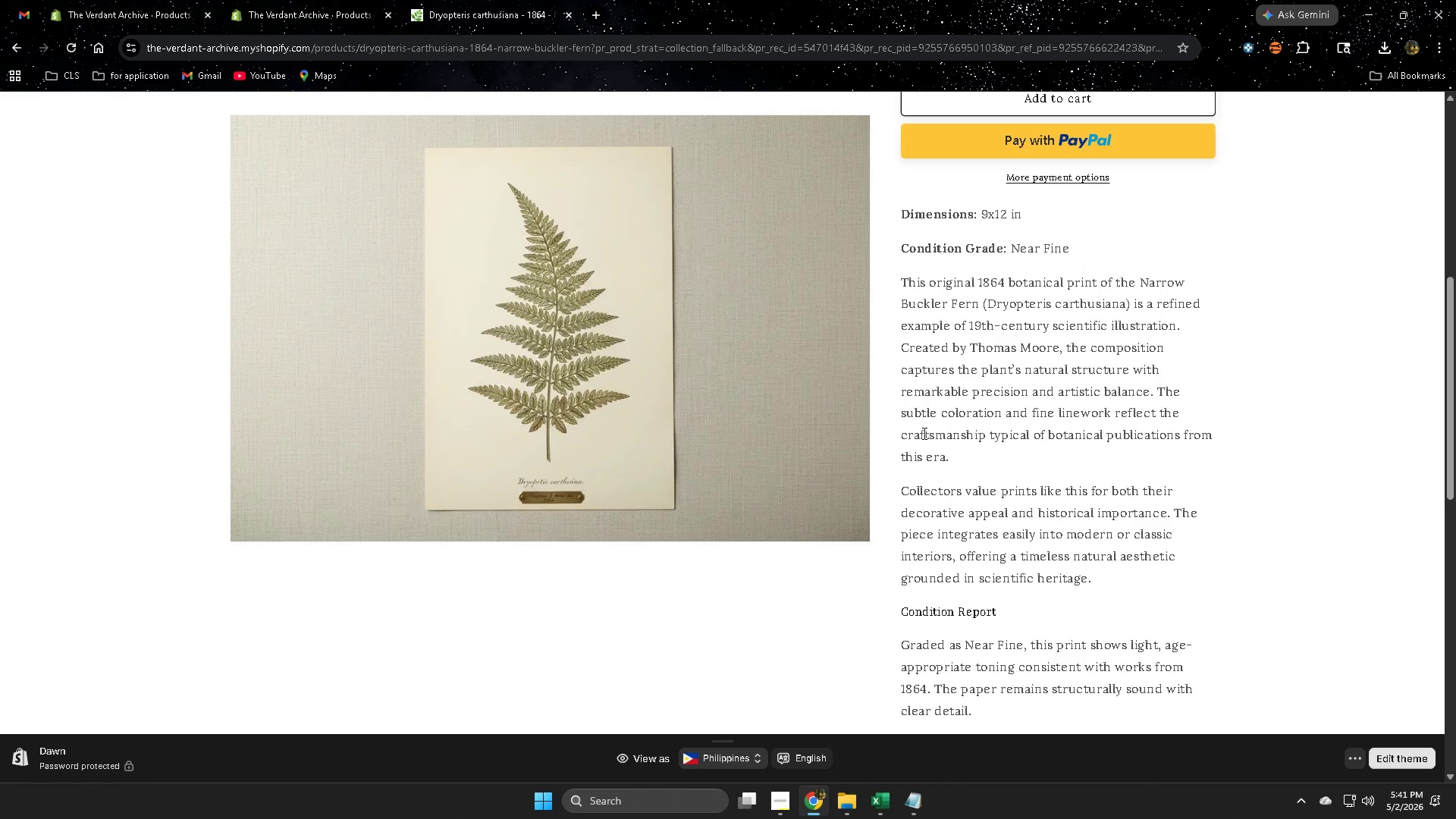 
wait(36.96)
 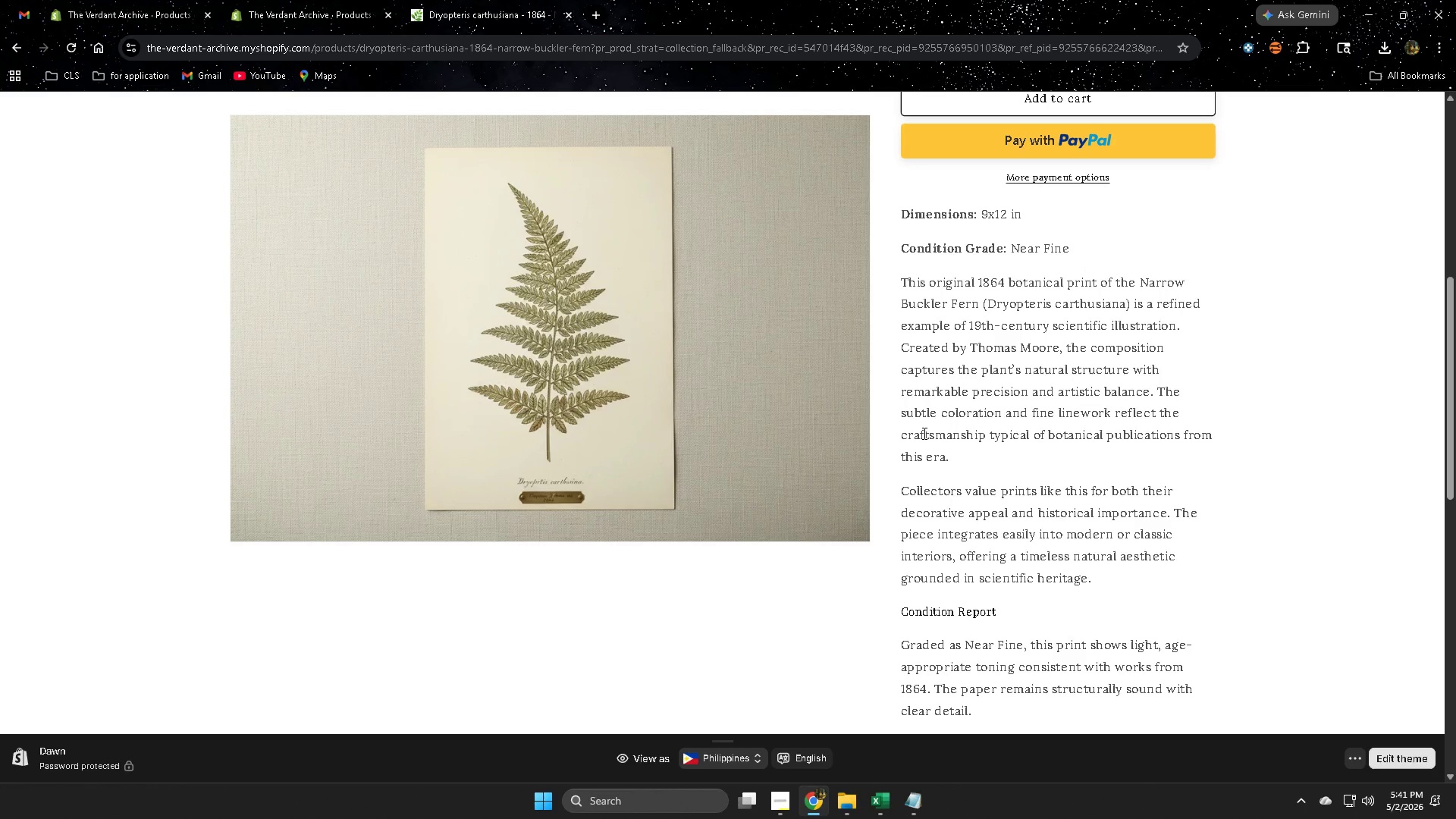 
scroll: coordinate [814, 456], scroll_direction: down, amount: 8.0
 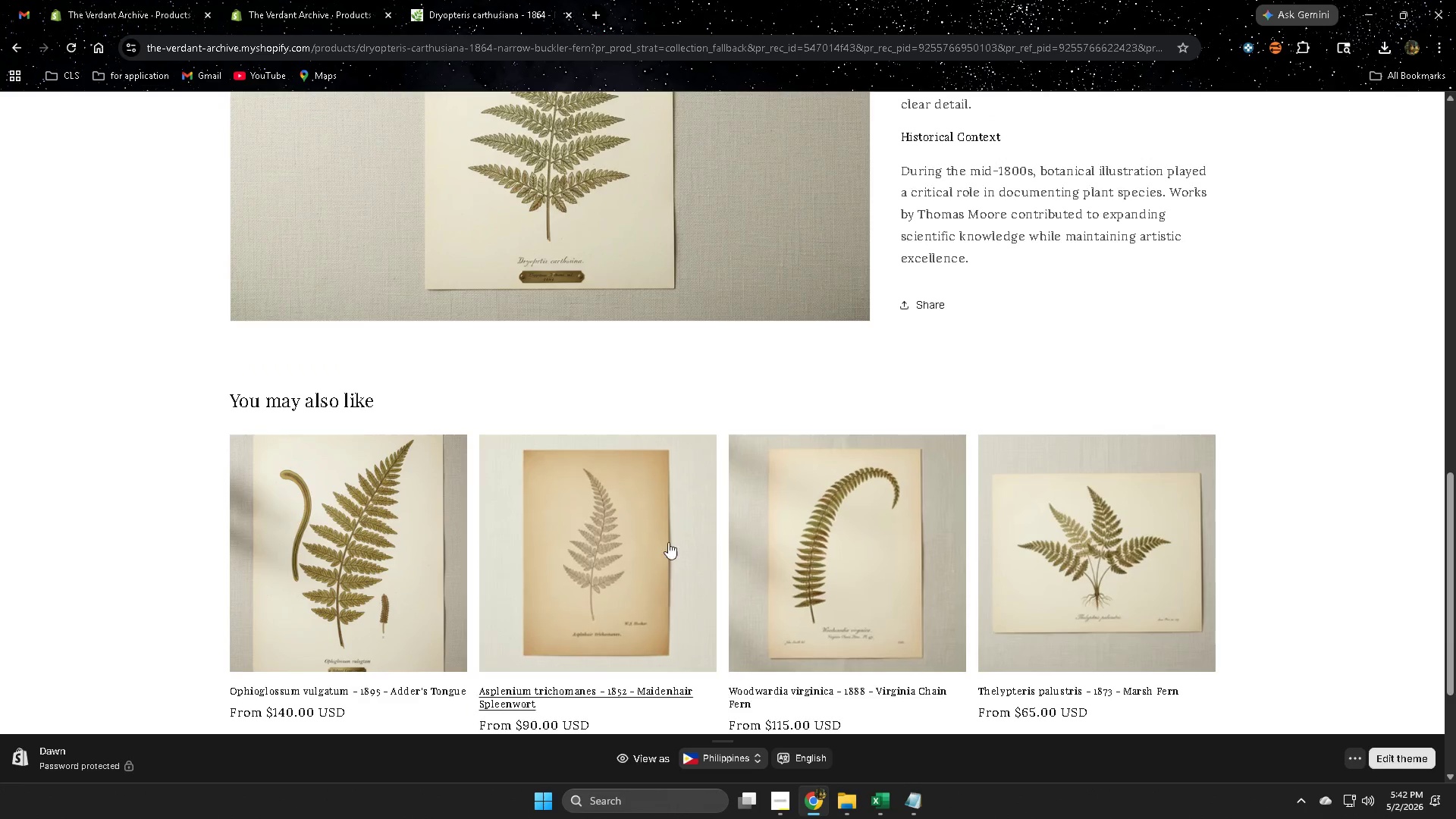 
left_click([637, 542])
 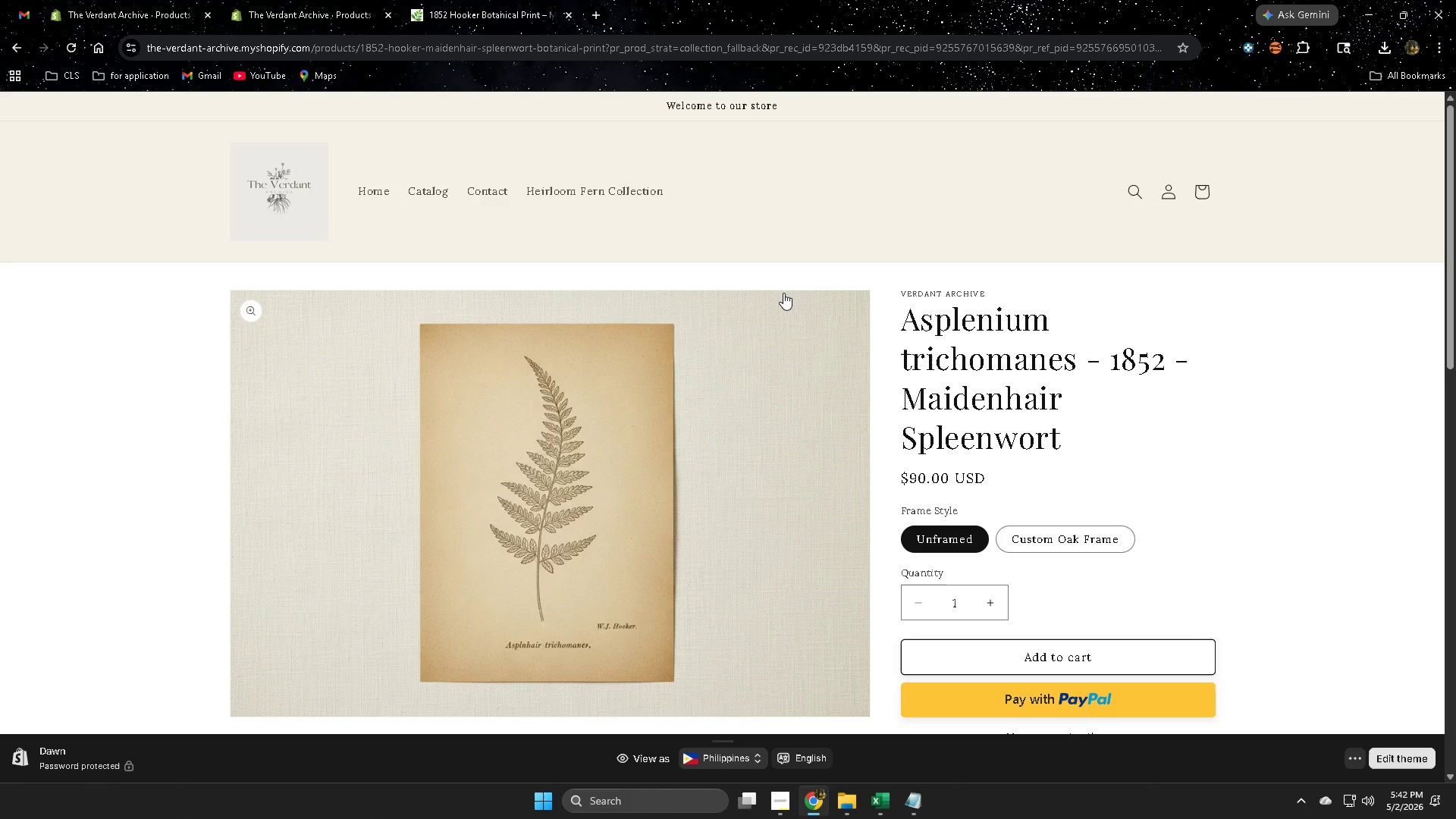 
wait(20.56)
 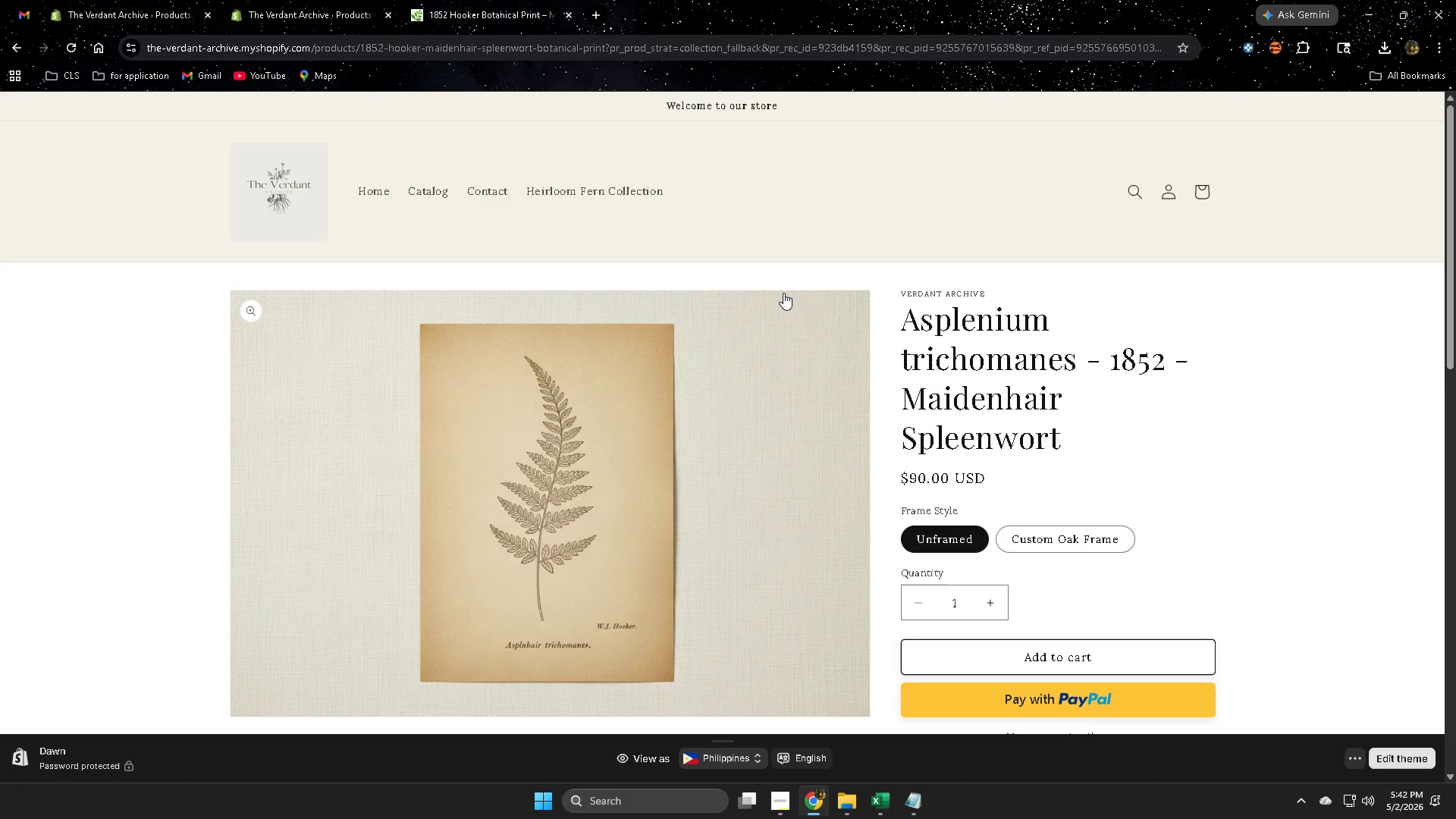 
scroll: coordinate [675, 411], scroll_direction: down, amount: 1.0
 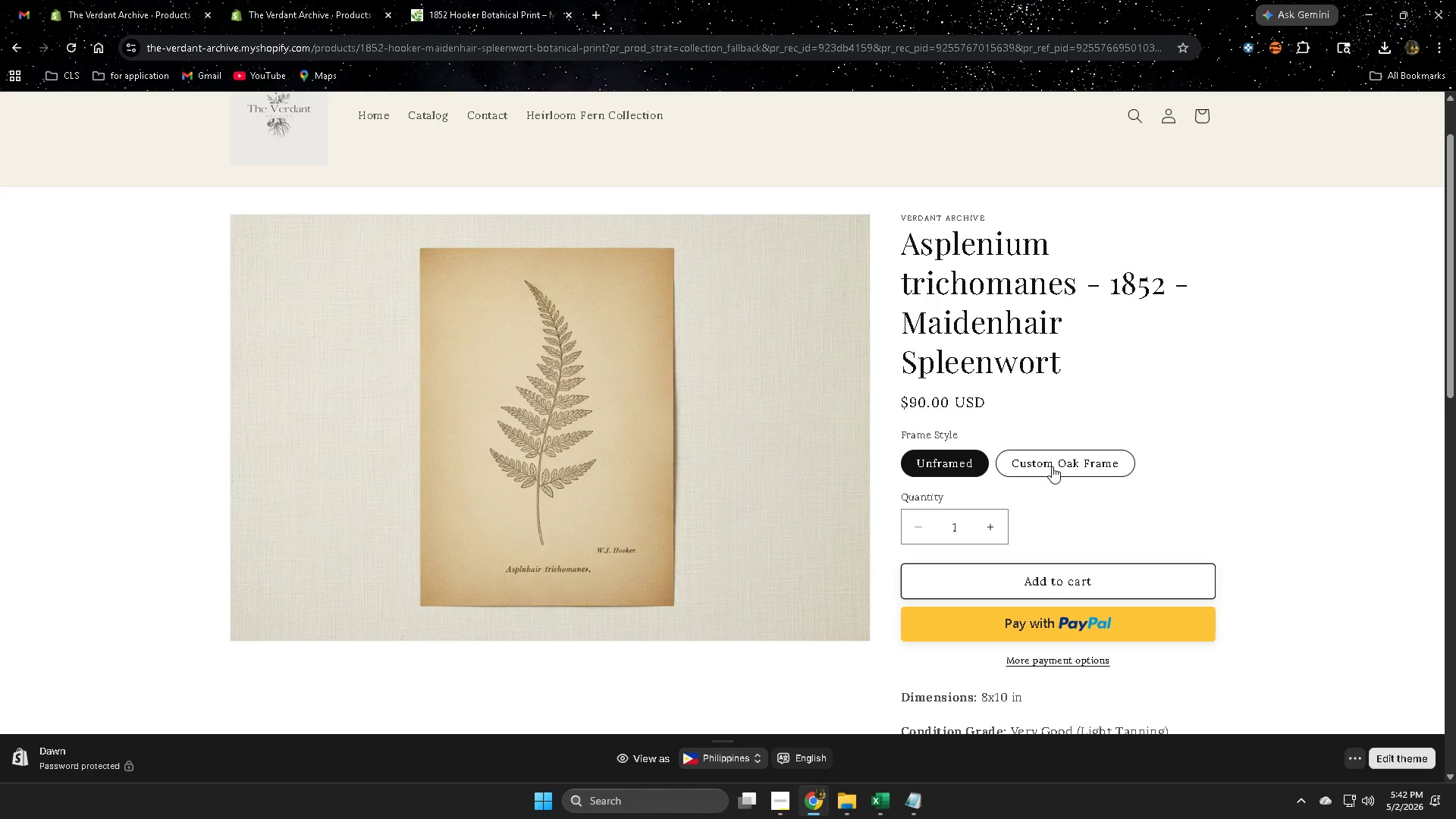 
left_click([1089, 468])
 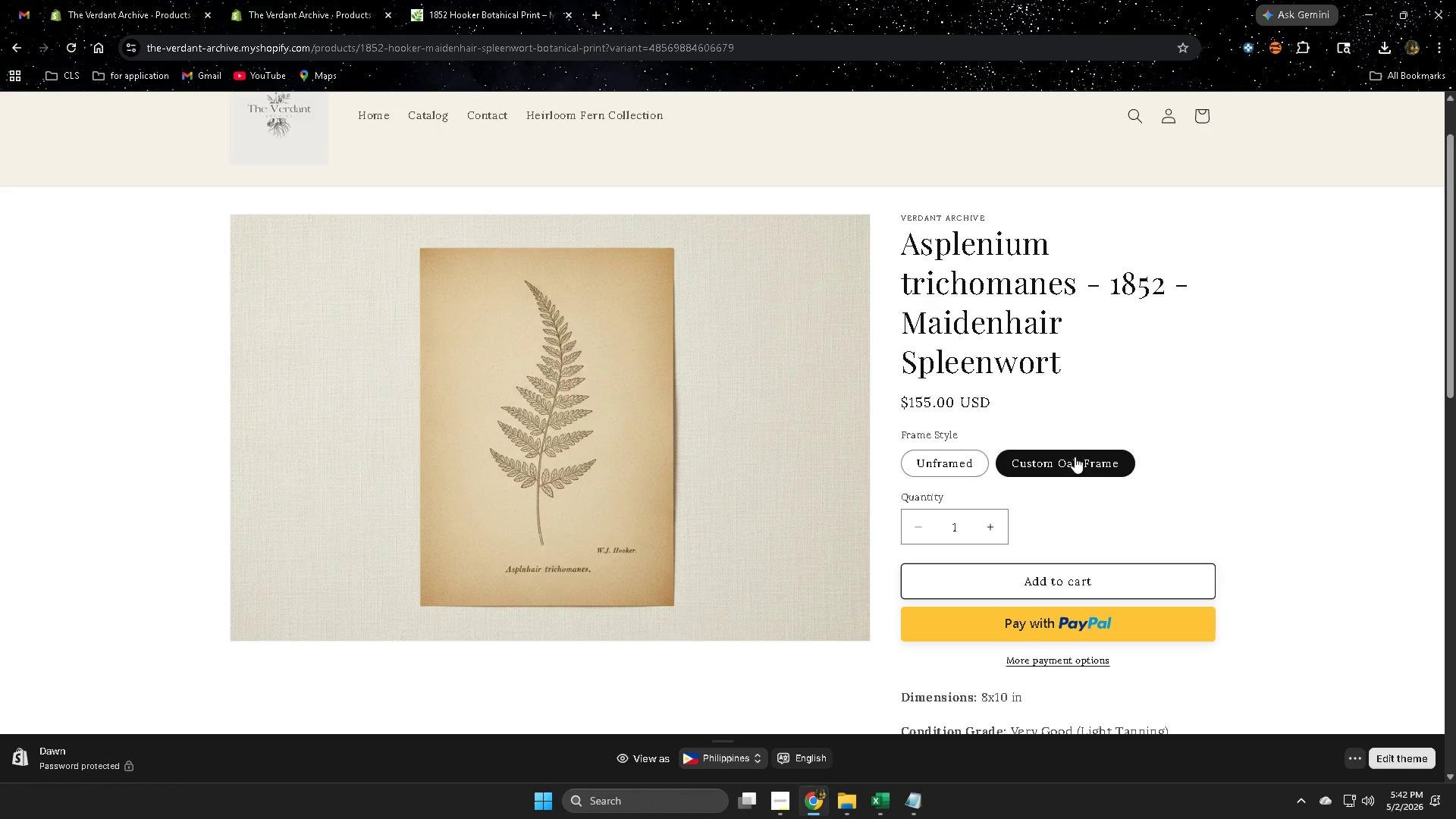 
wait(8.44)
 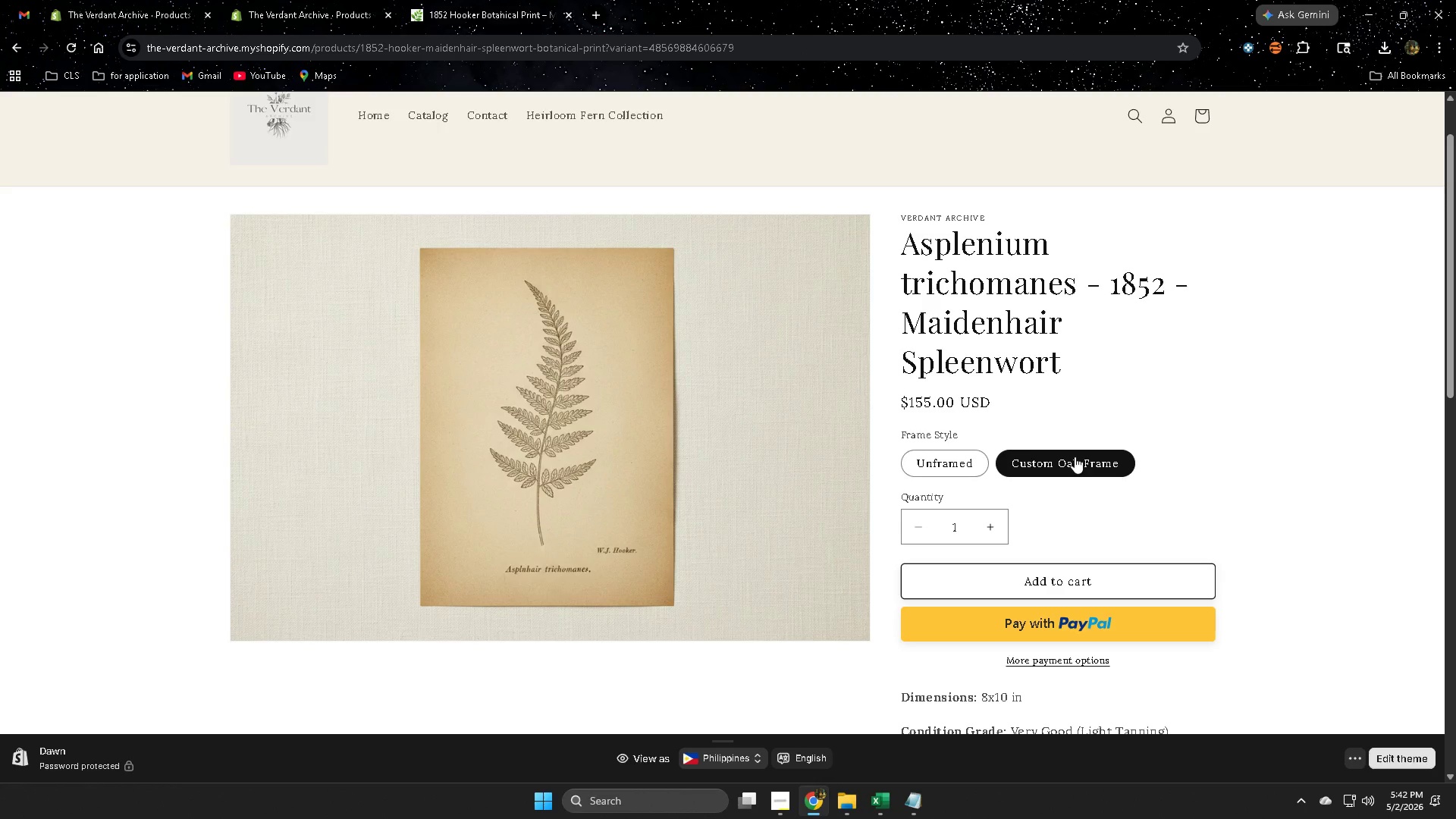 
scroll: coordinate [453, 413], scroll_direction: down, amount: 10.0
 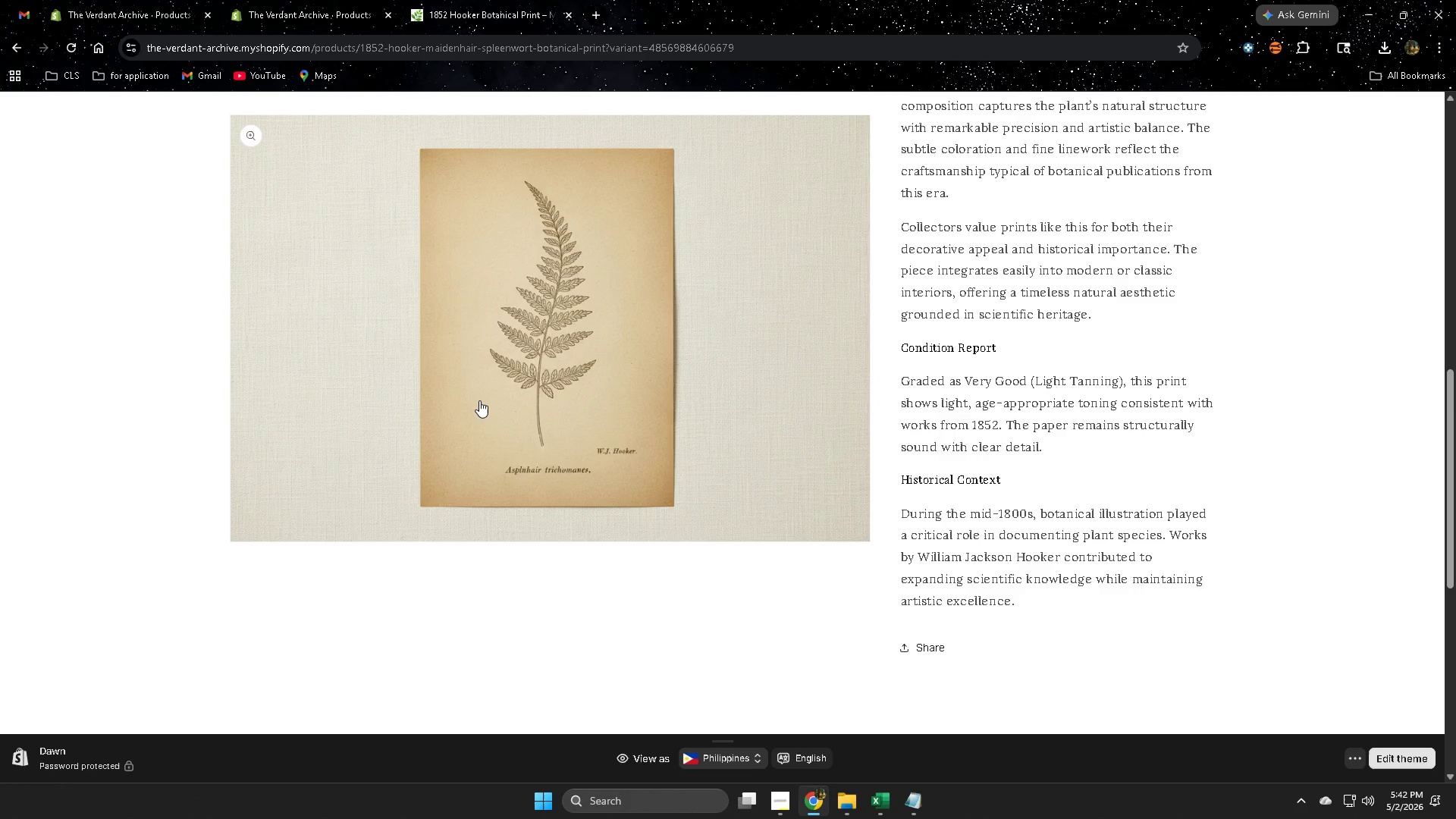 
wait(6.55)
 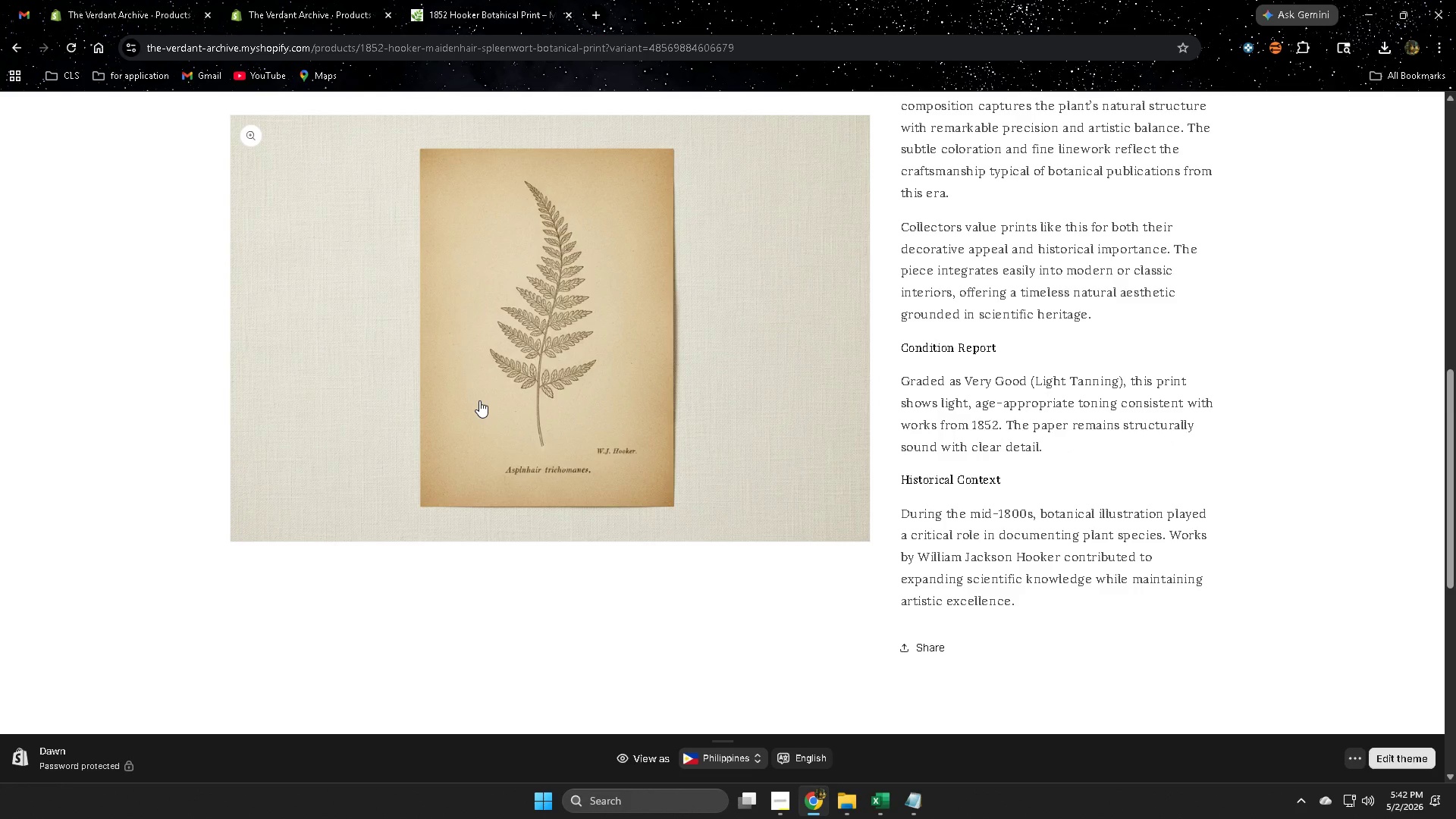 
scroll: coordinate [636, 346], scroll_direction: down, amount: 16.0
 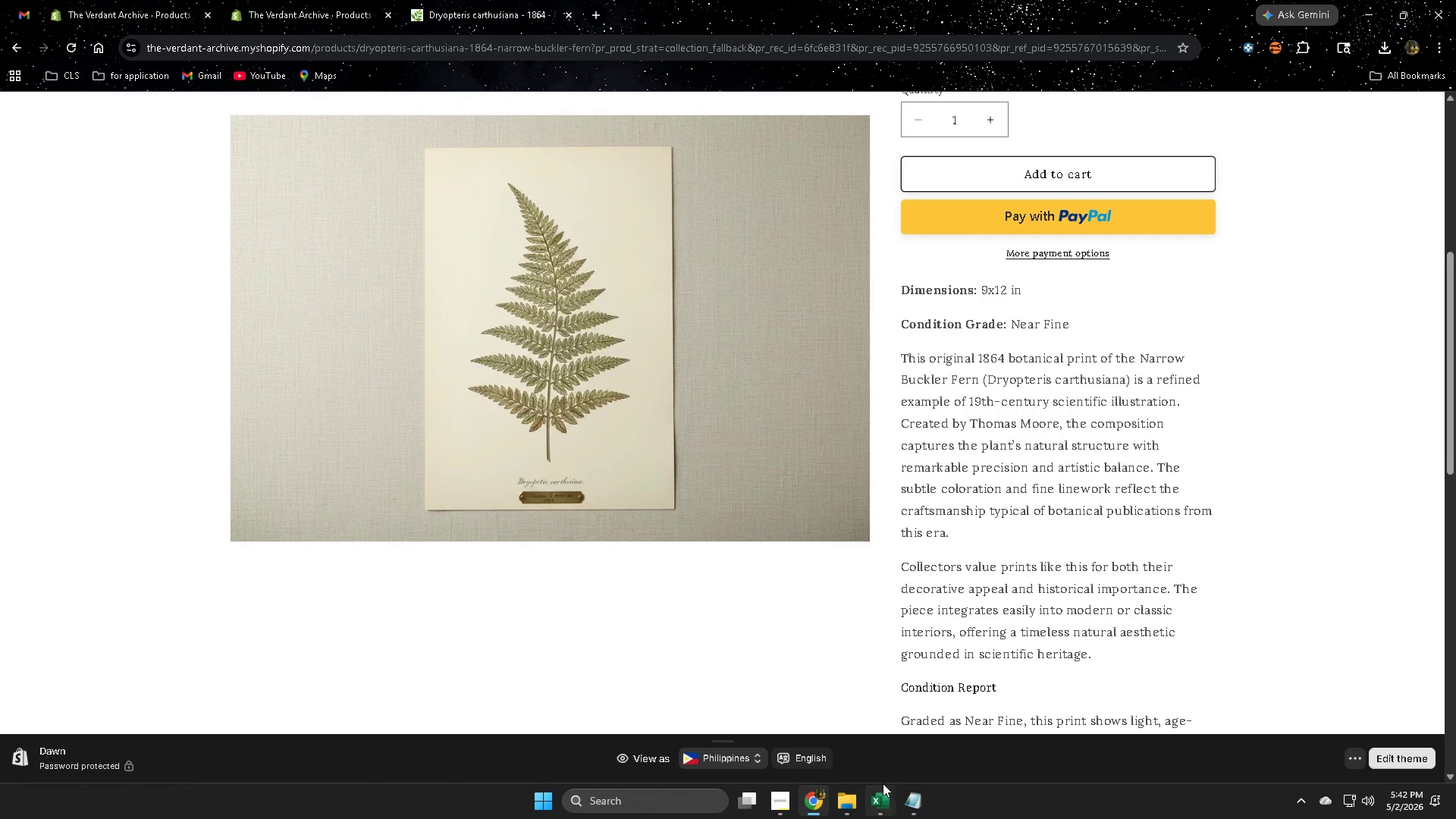 
left_click([787, 805])